 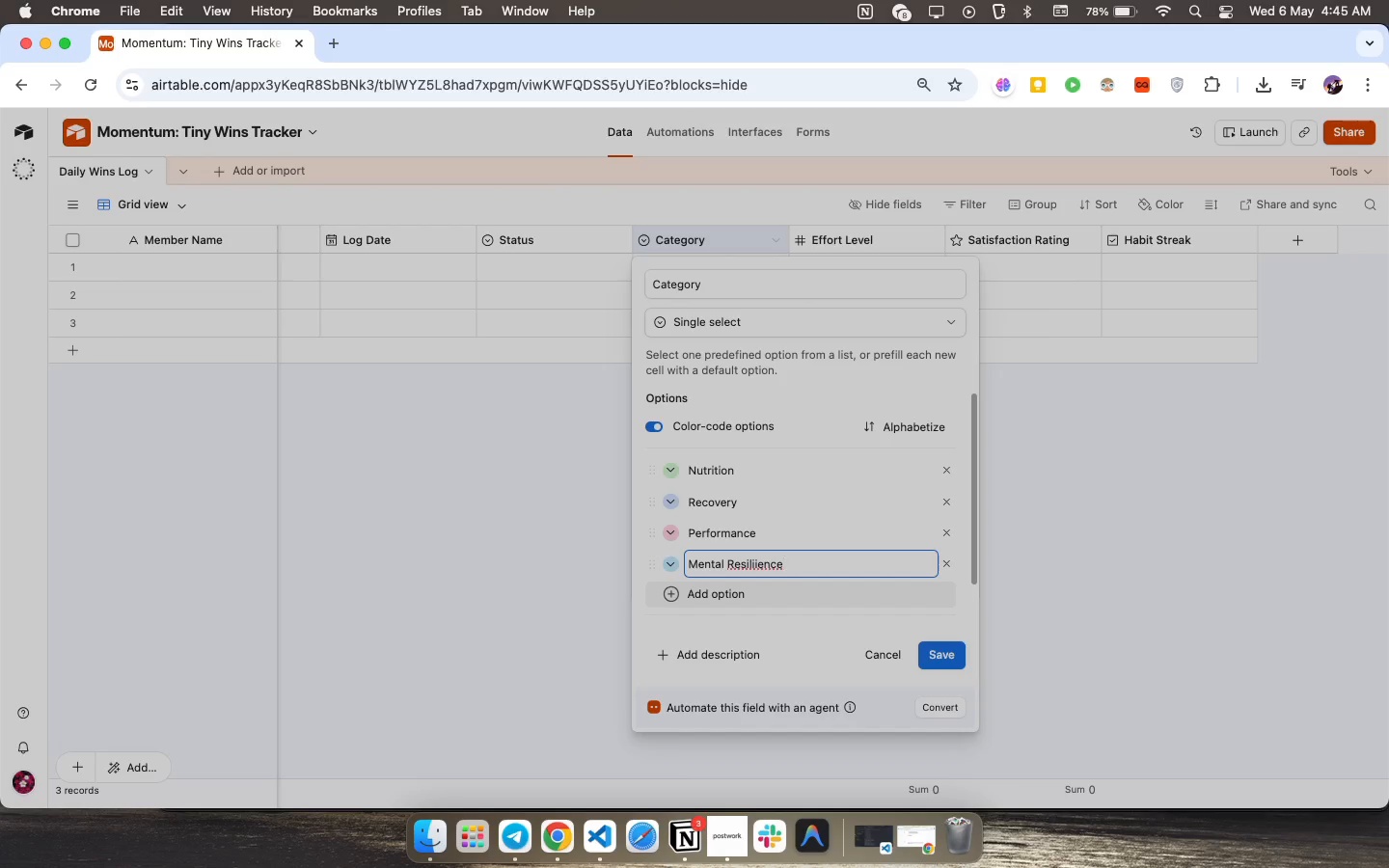 
left_click([677, 562])
 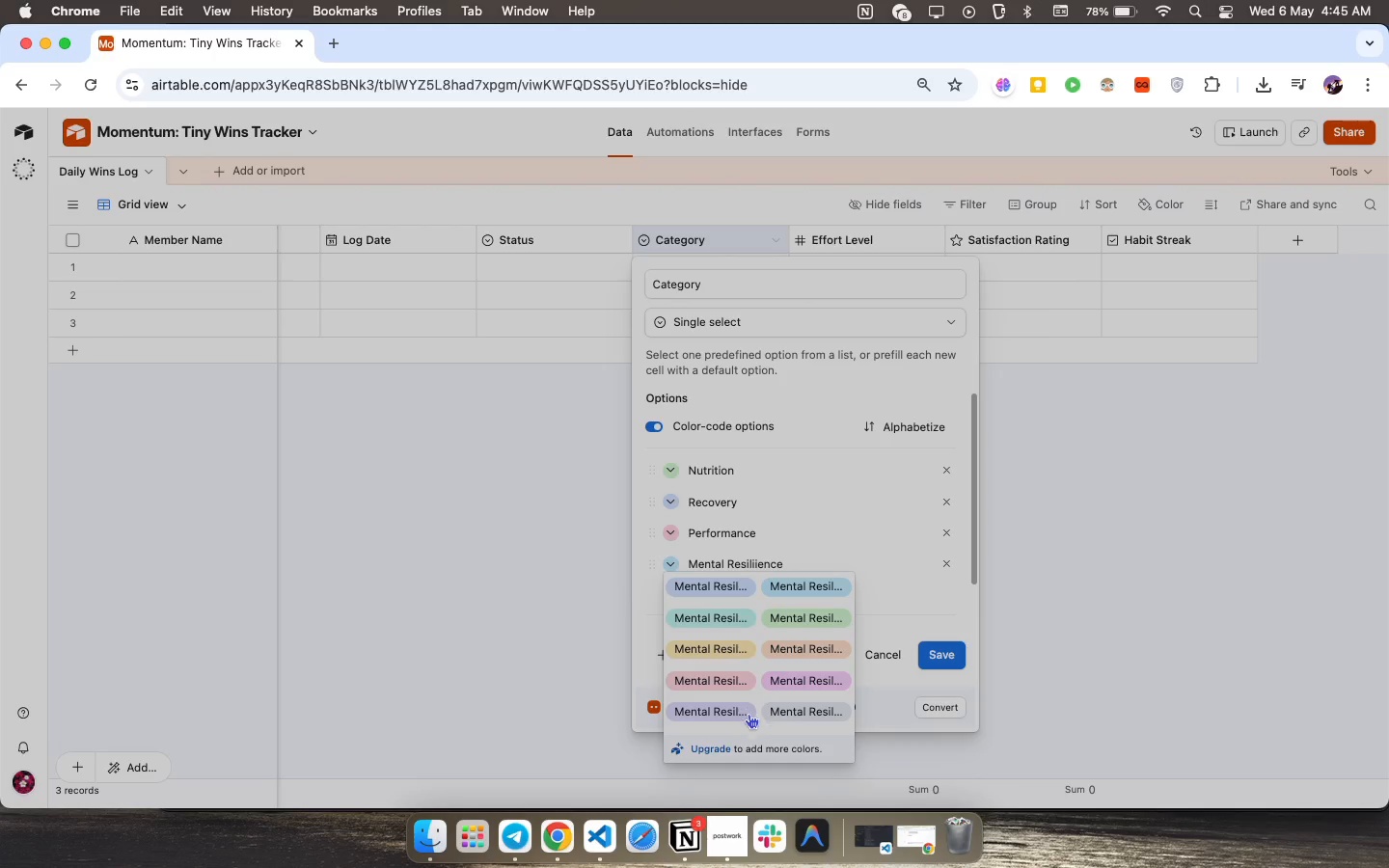 
left_click([735, 707])
 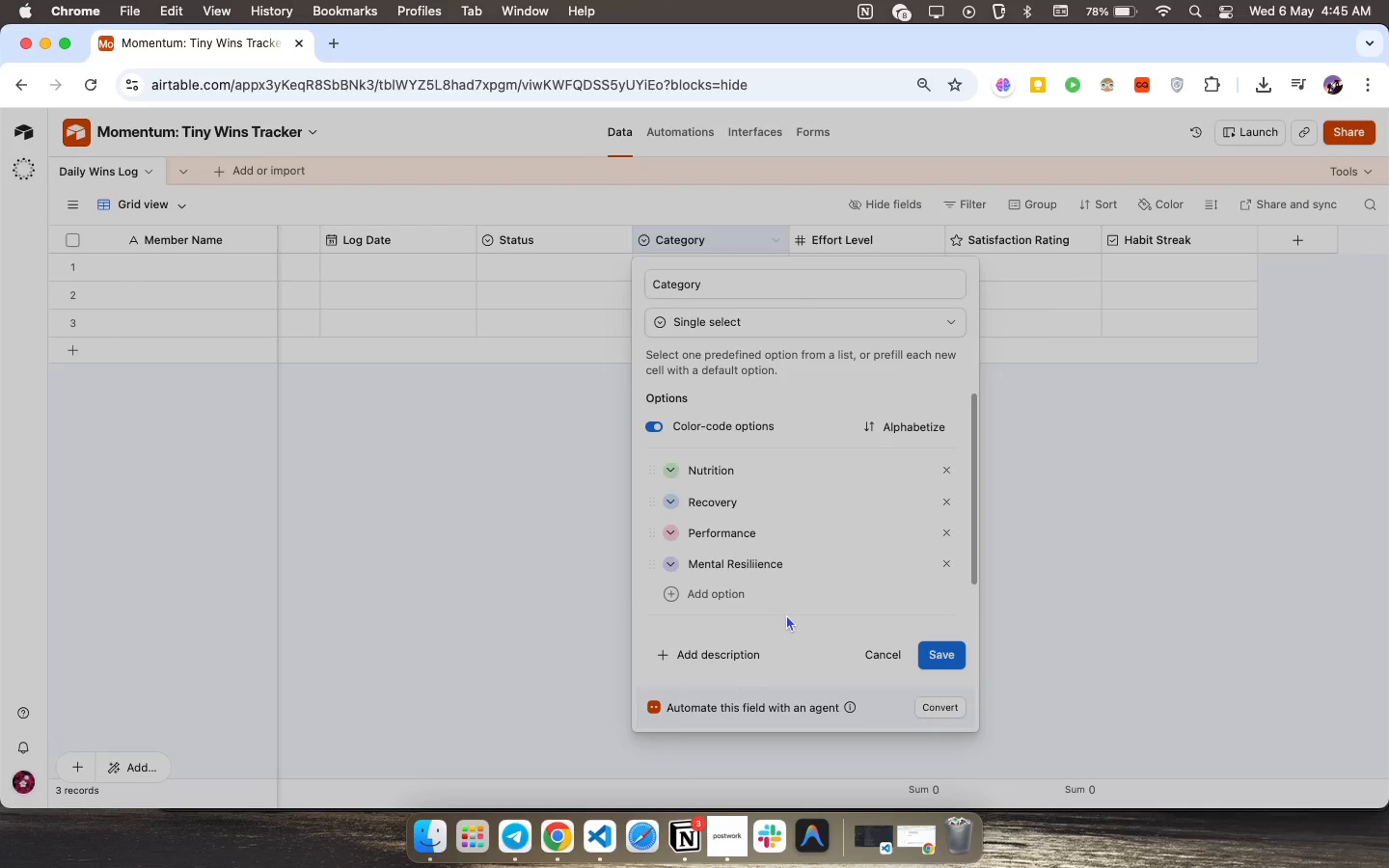 
wait(9.72)
 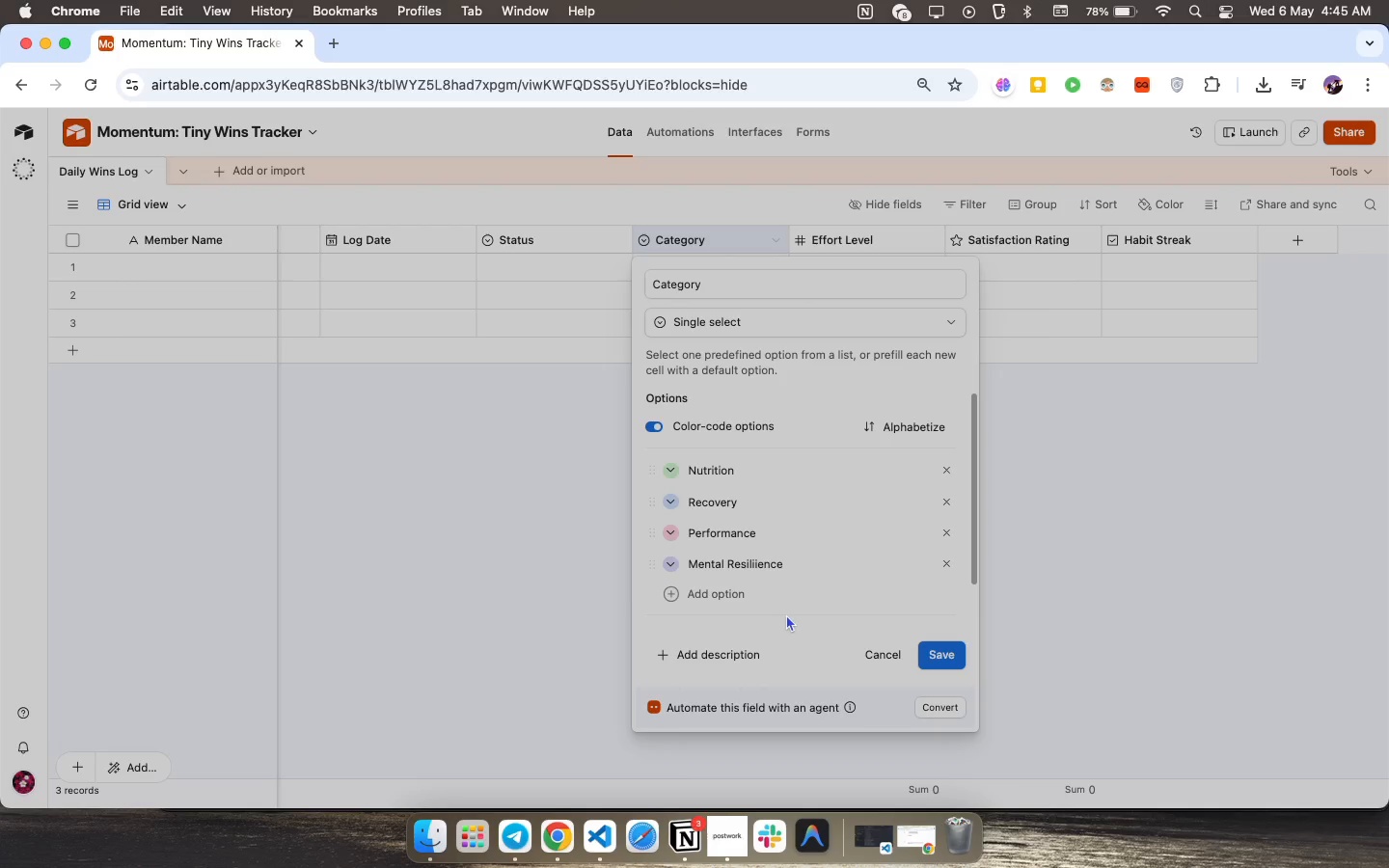 
left_click([940, 655])
 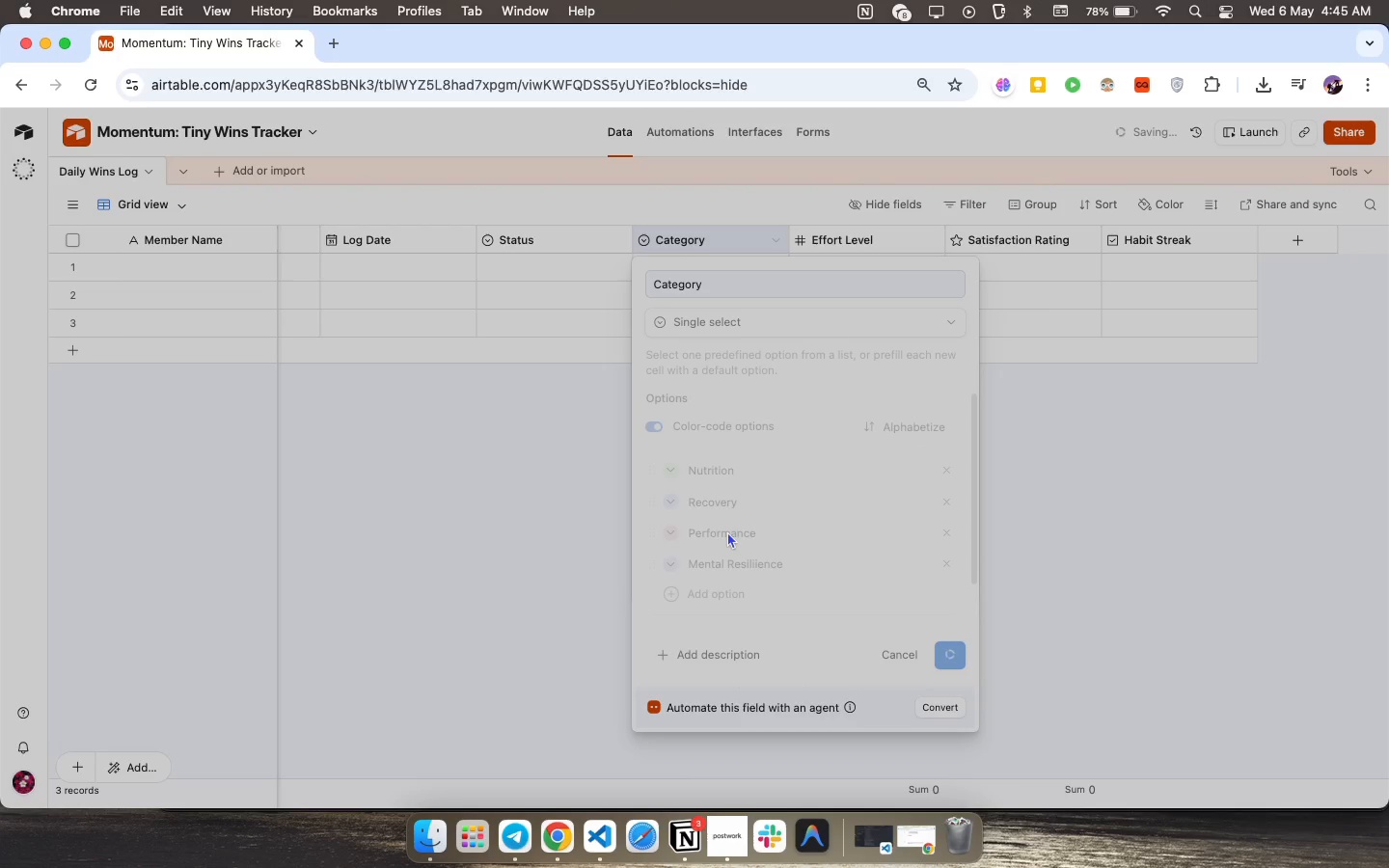 
wait(9.11)
 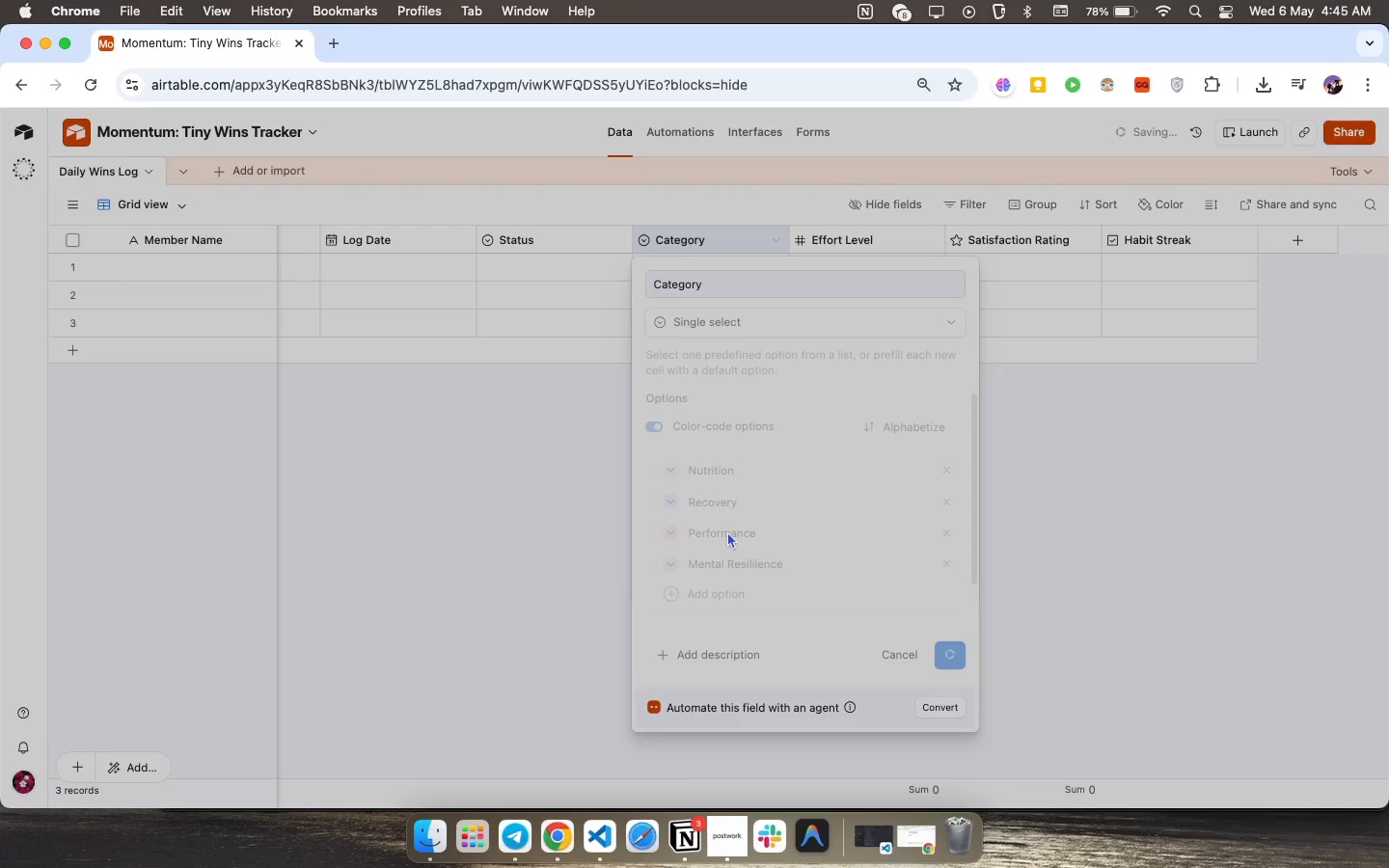 
scroll: coordinate [795, 483], scroll_direction: down, amount: 65.0
 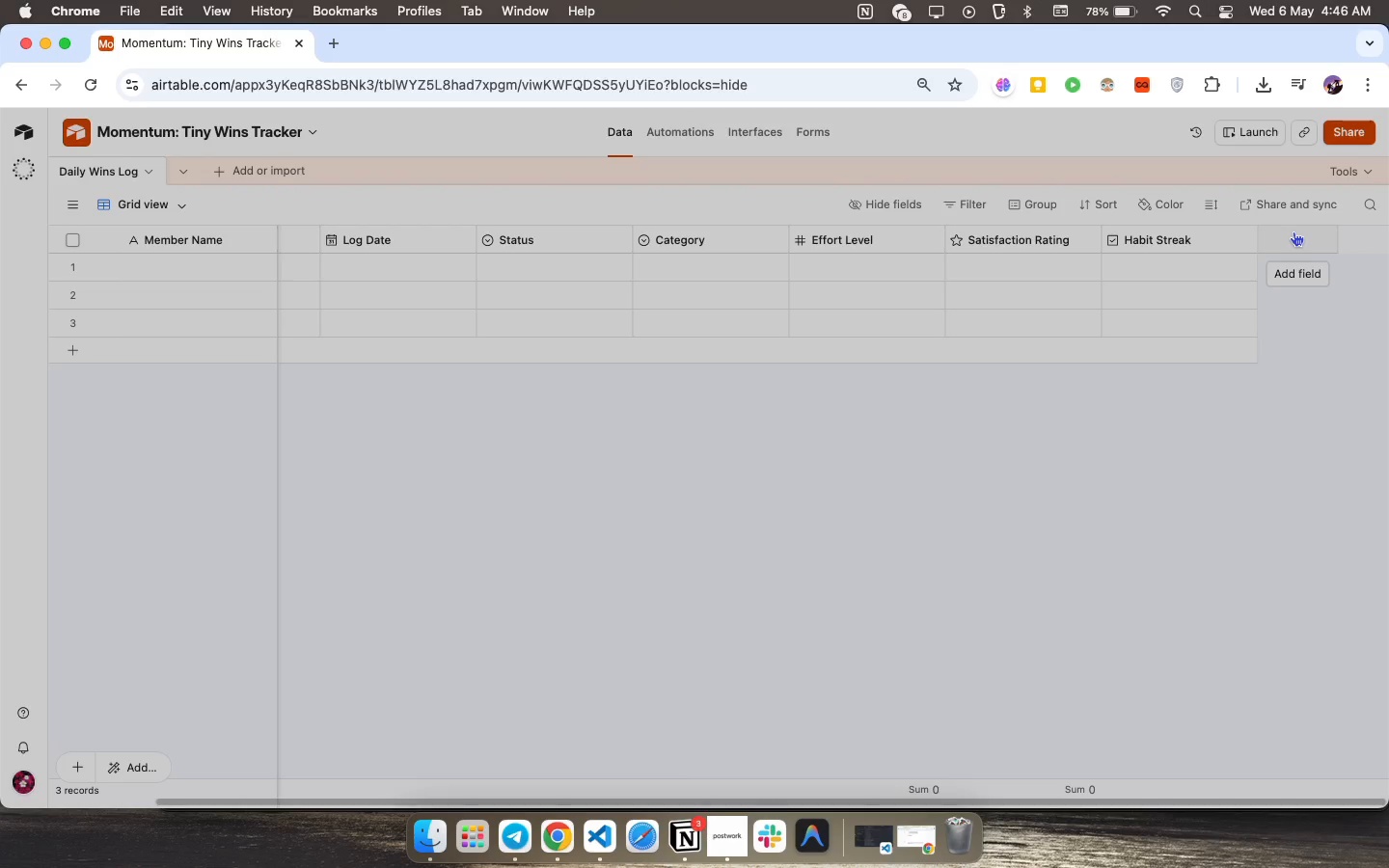 
wait(5.8)
 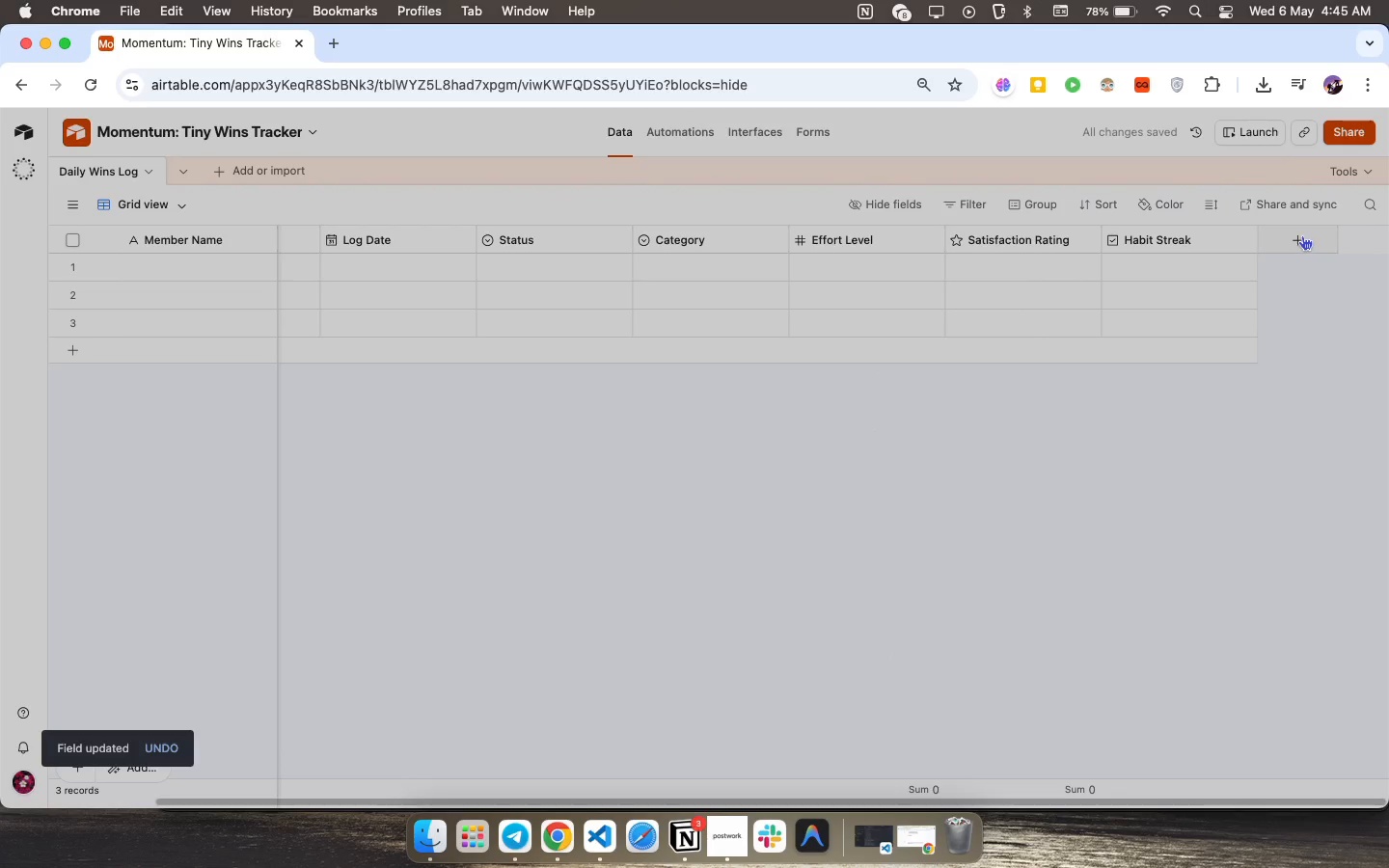 
left_click([1294, 231])
 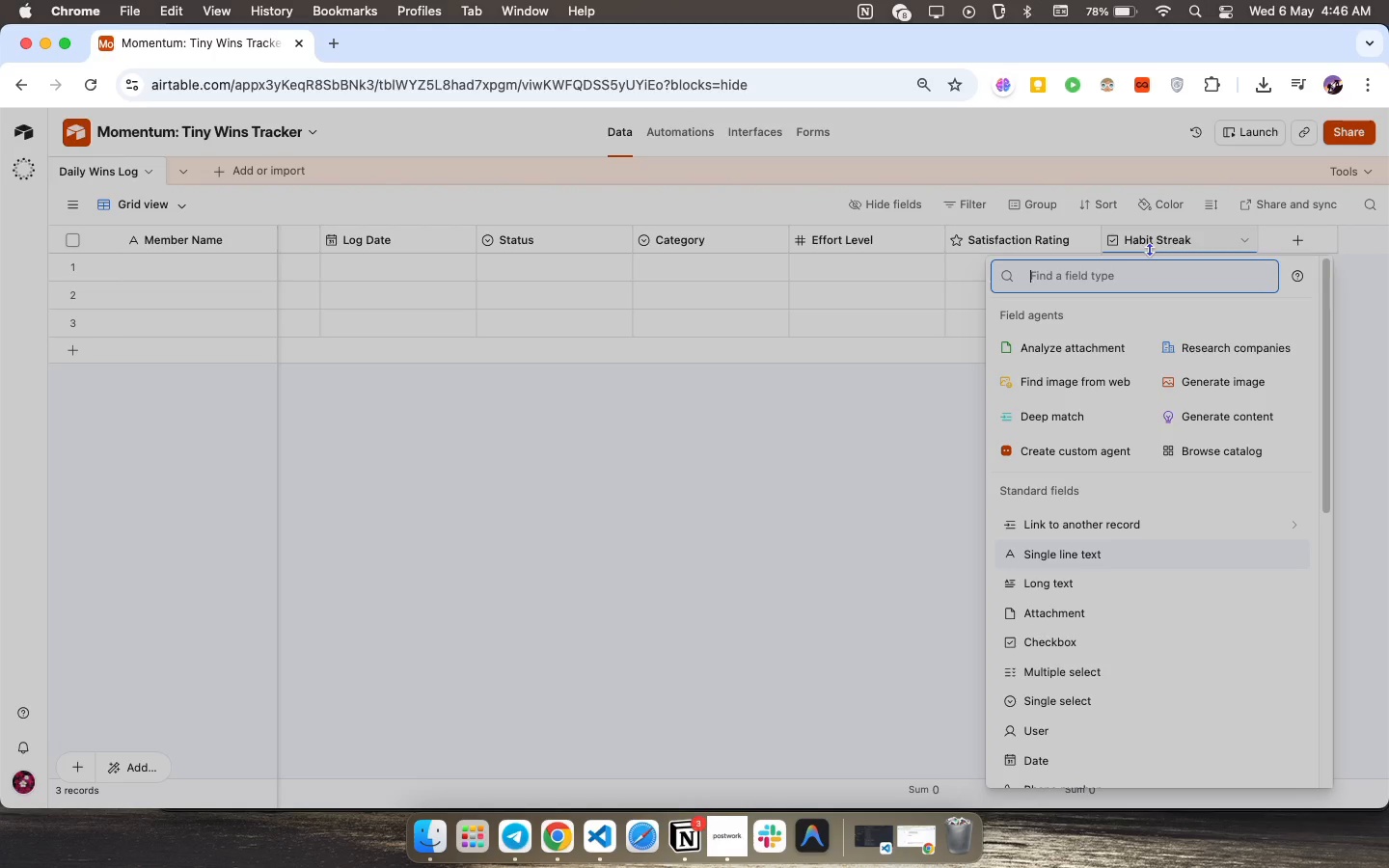 
key(F)
 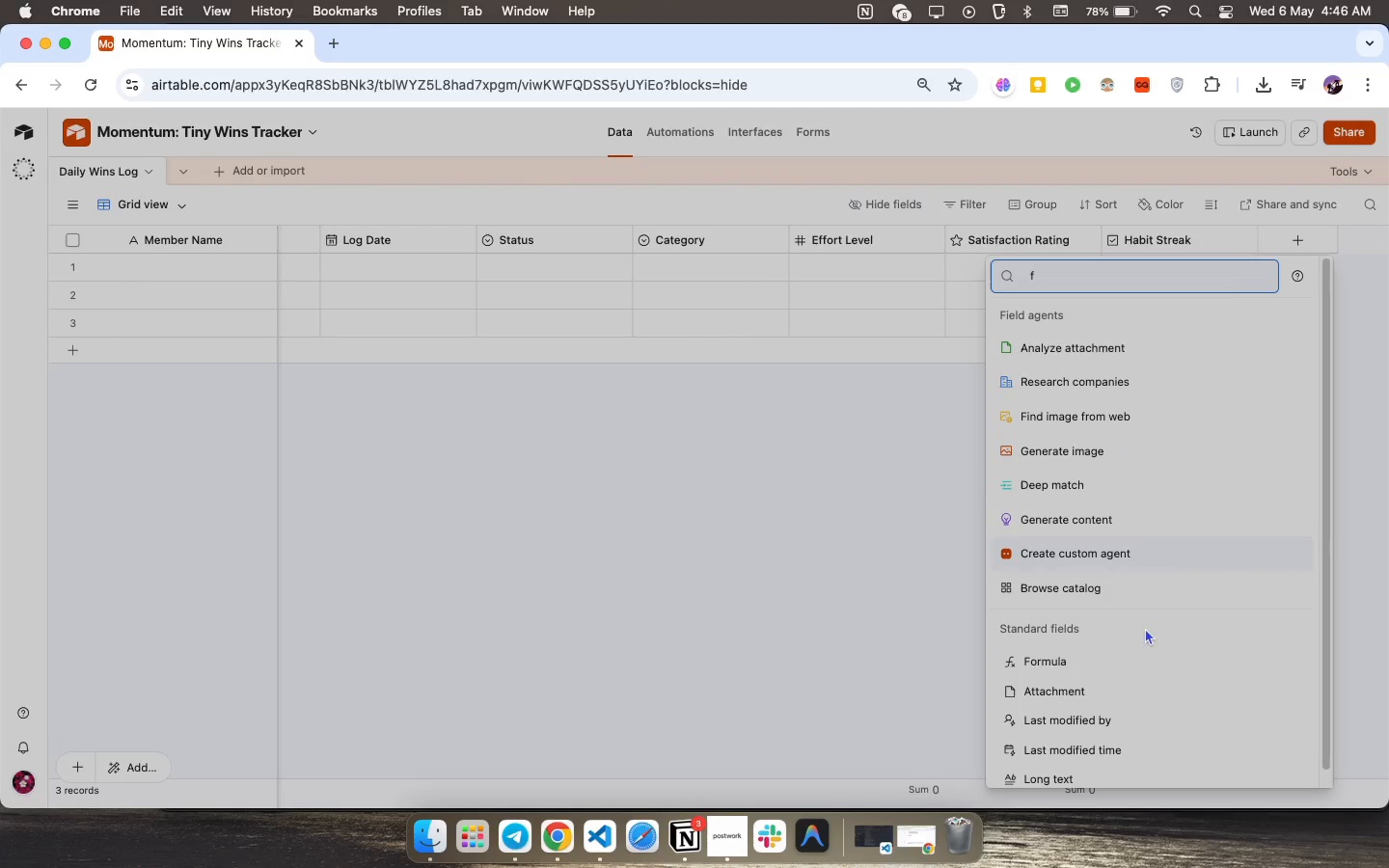 
left_click([1130, 646])
 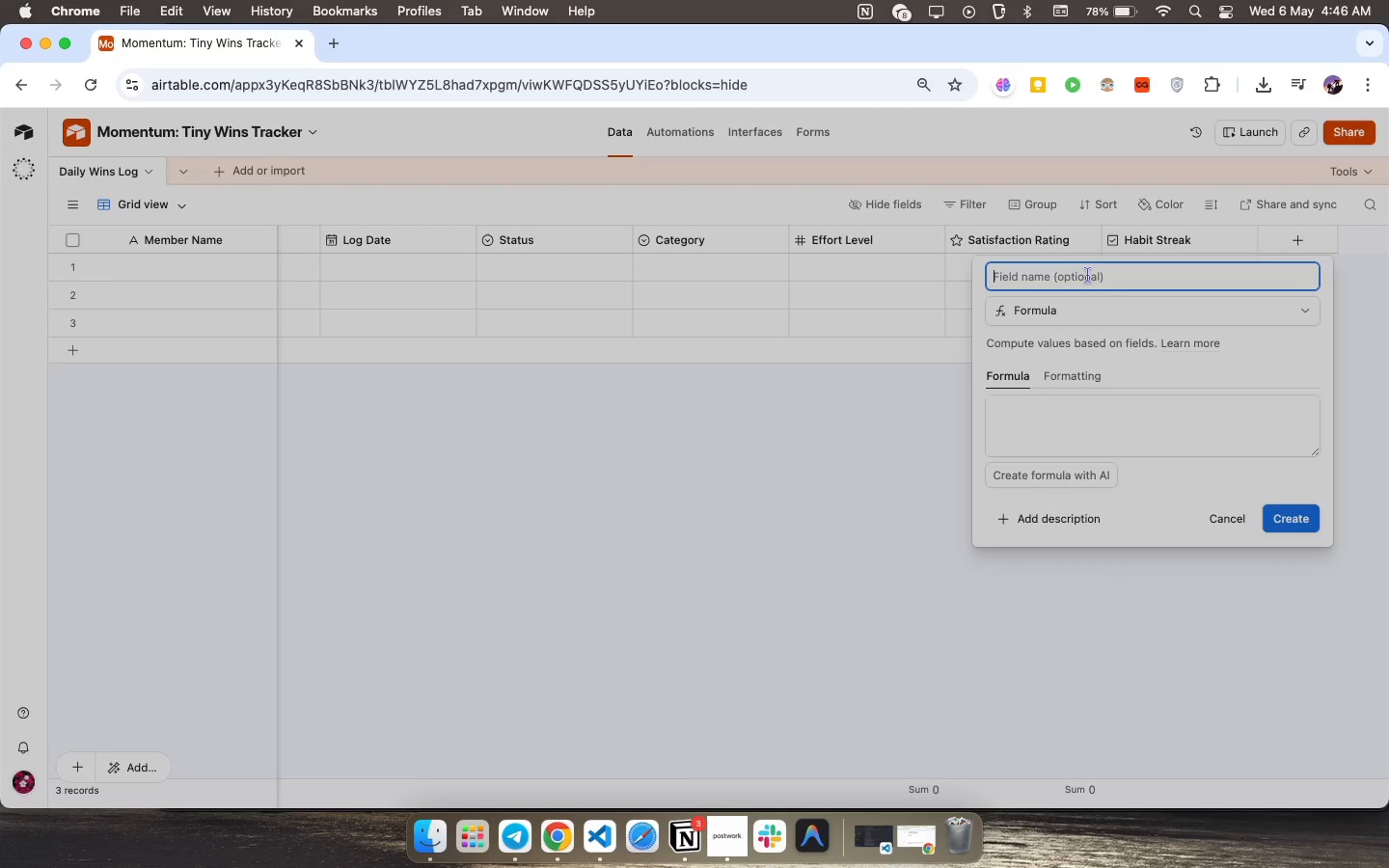 
type(Big Win Indicator)
 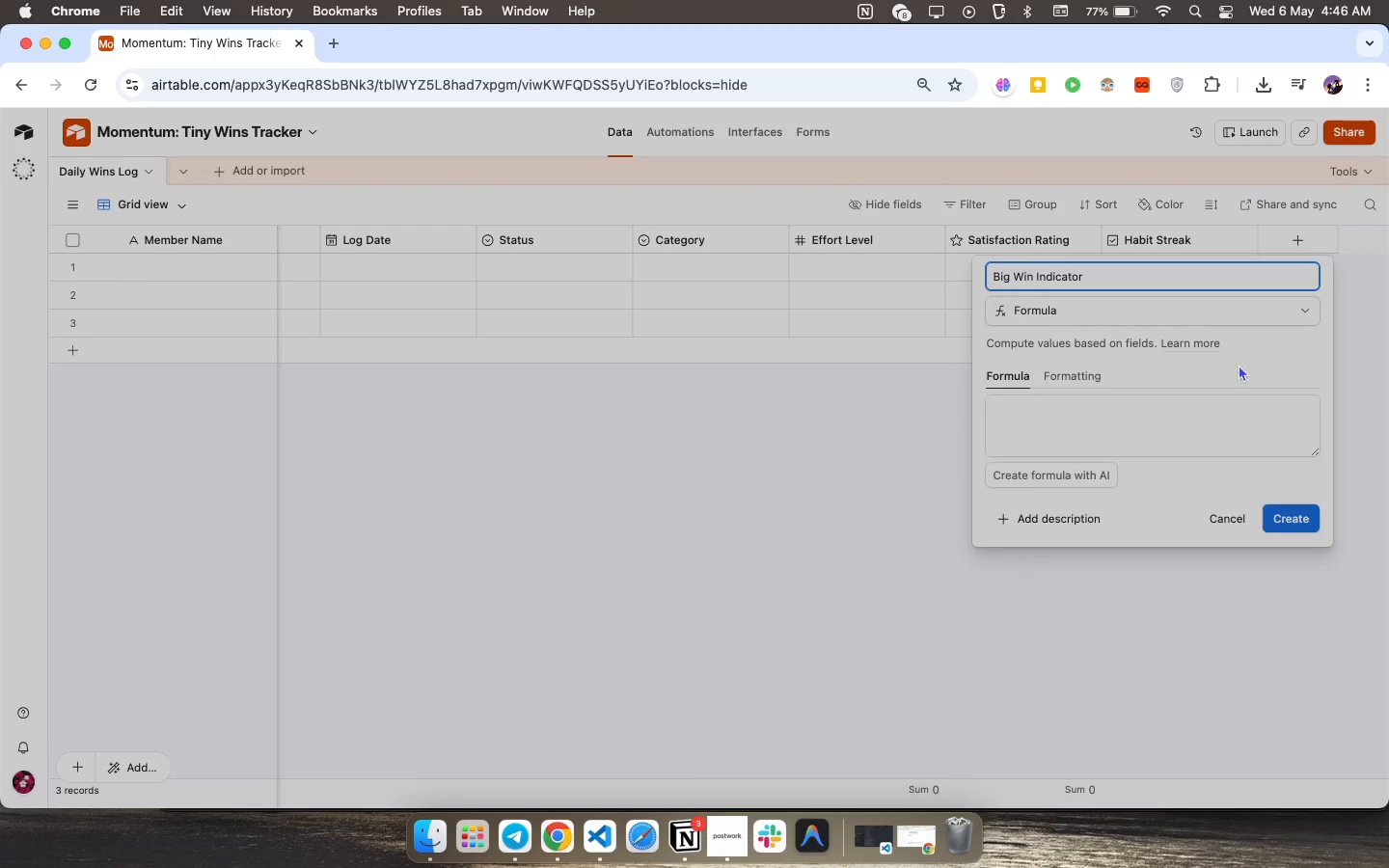 
left_click([1125, 400])
 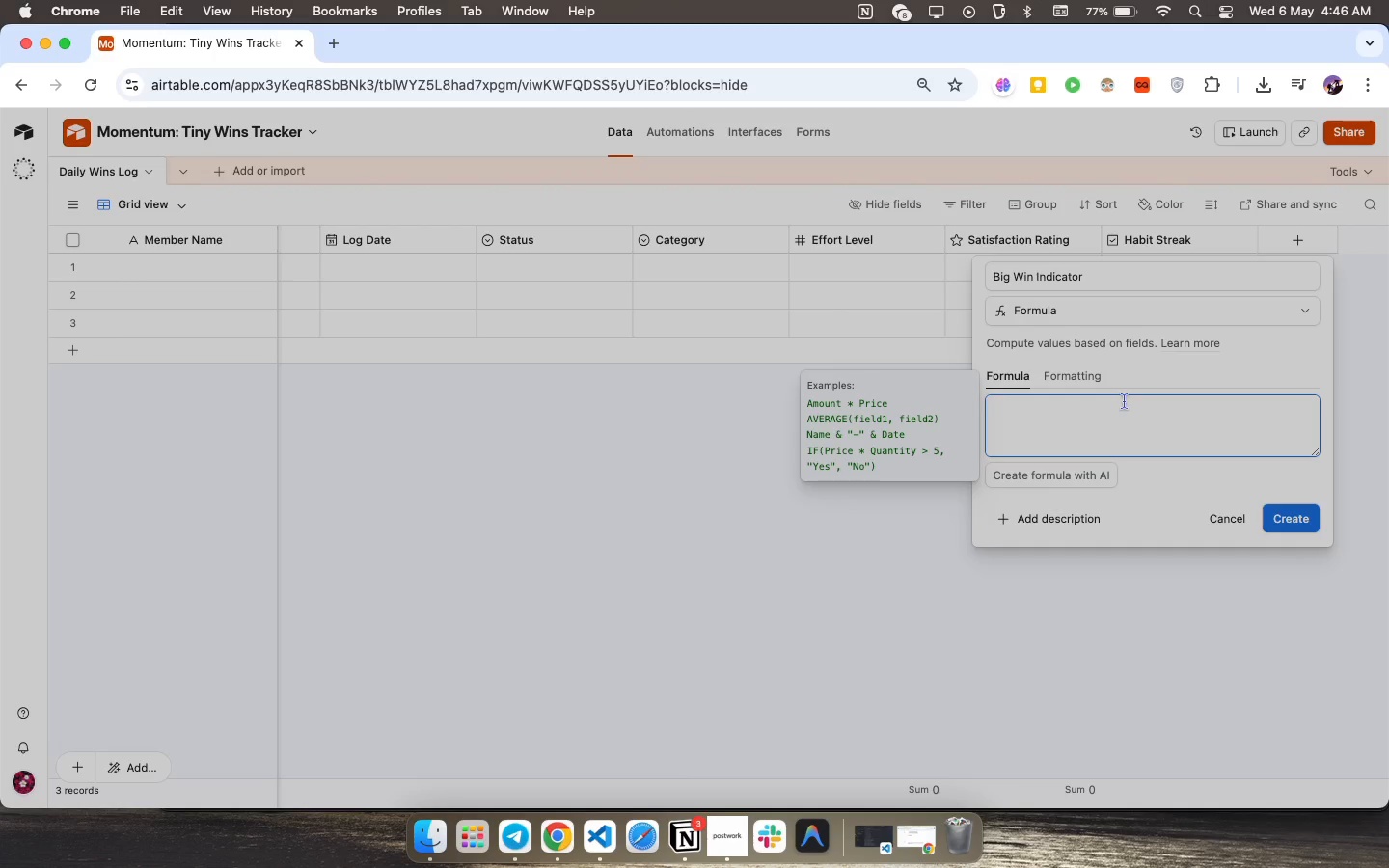 
type(if)
 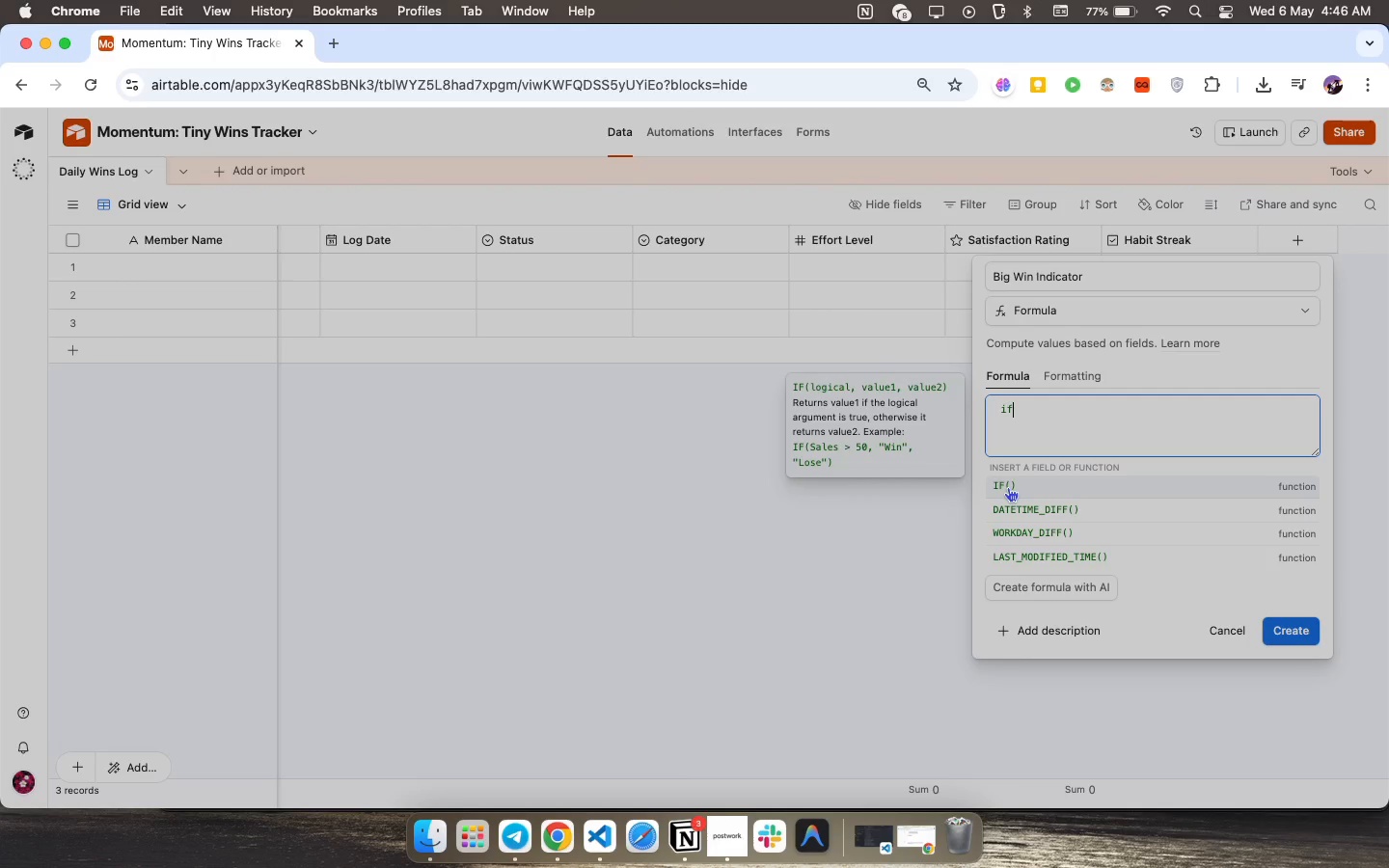 
wait(5.66)
 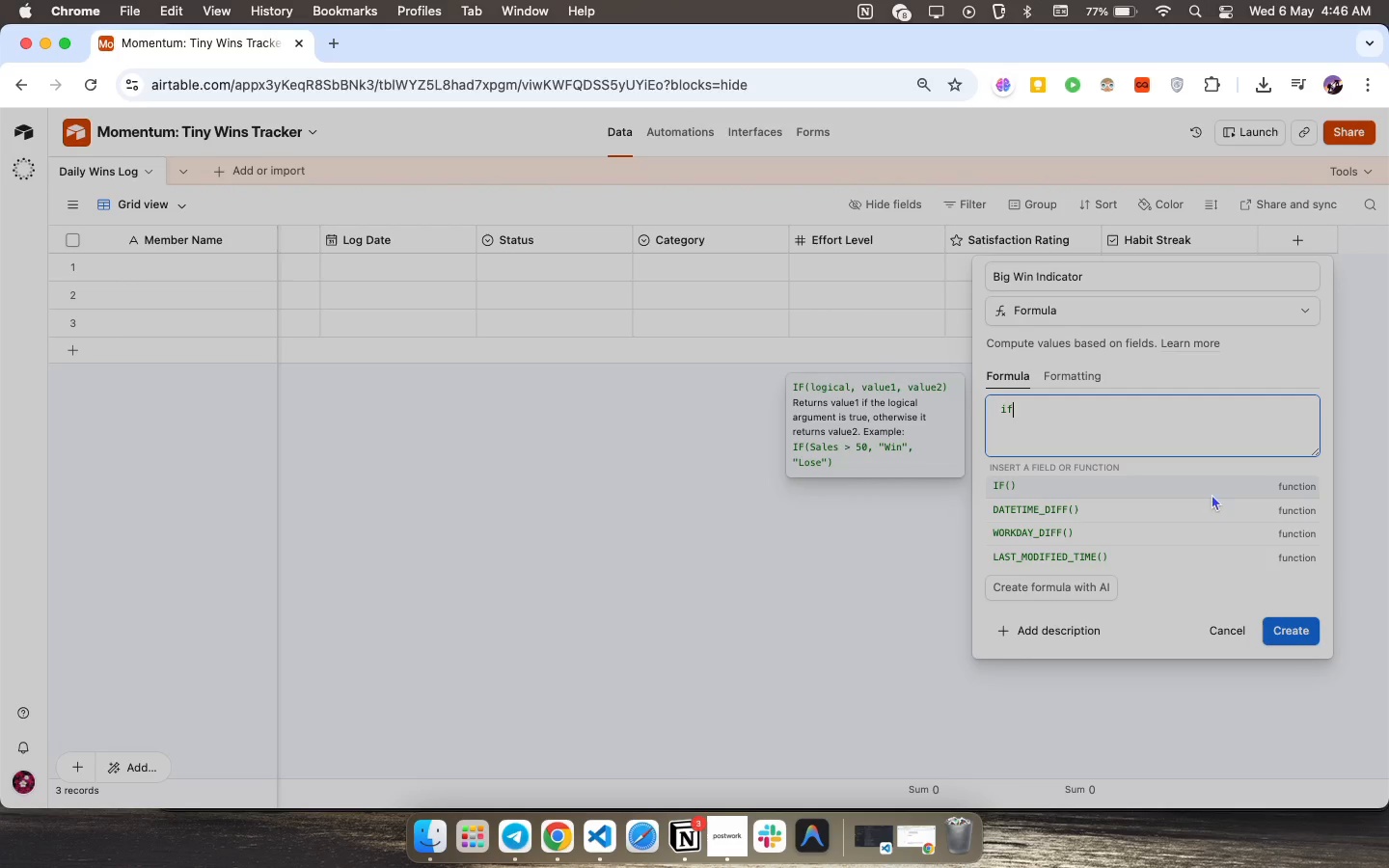 
key(VolumeDown)
 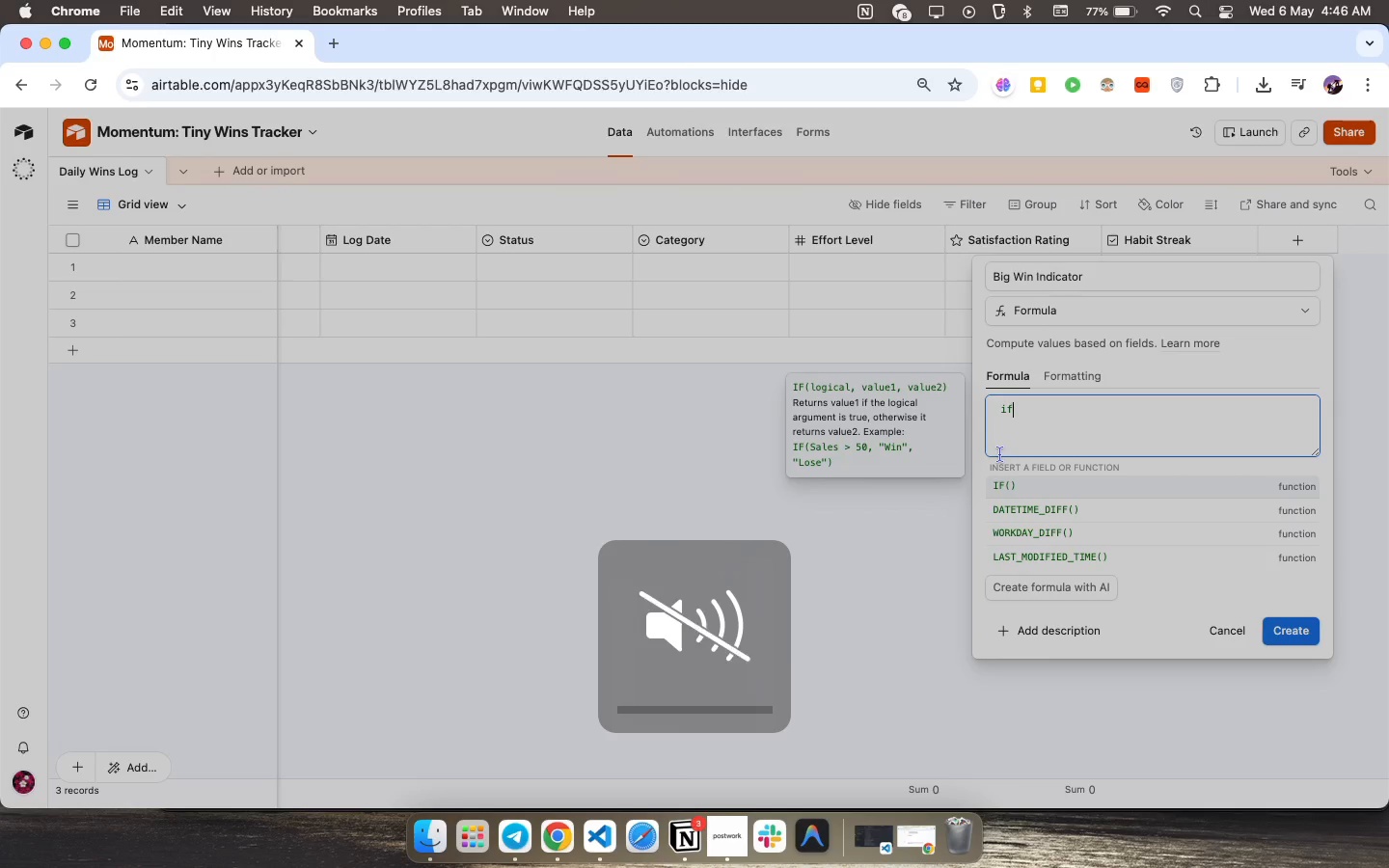 
key(VolumeDown)
 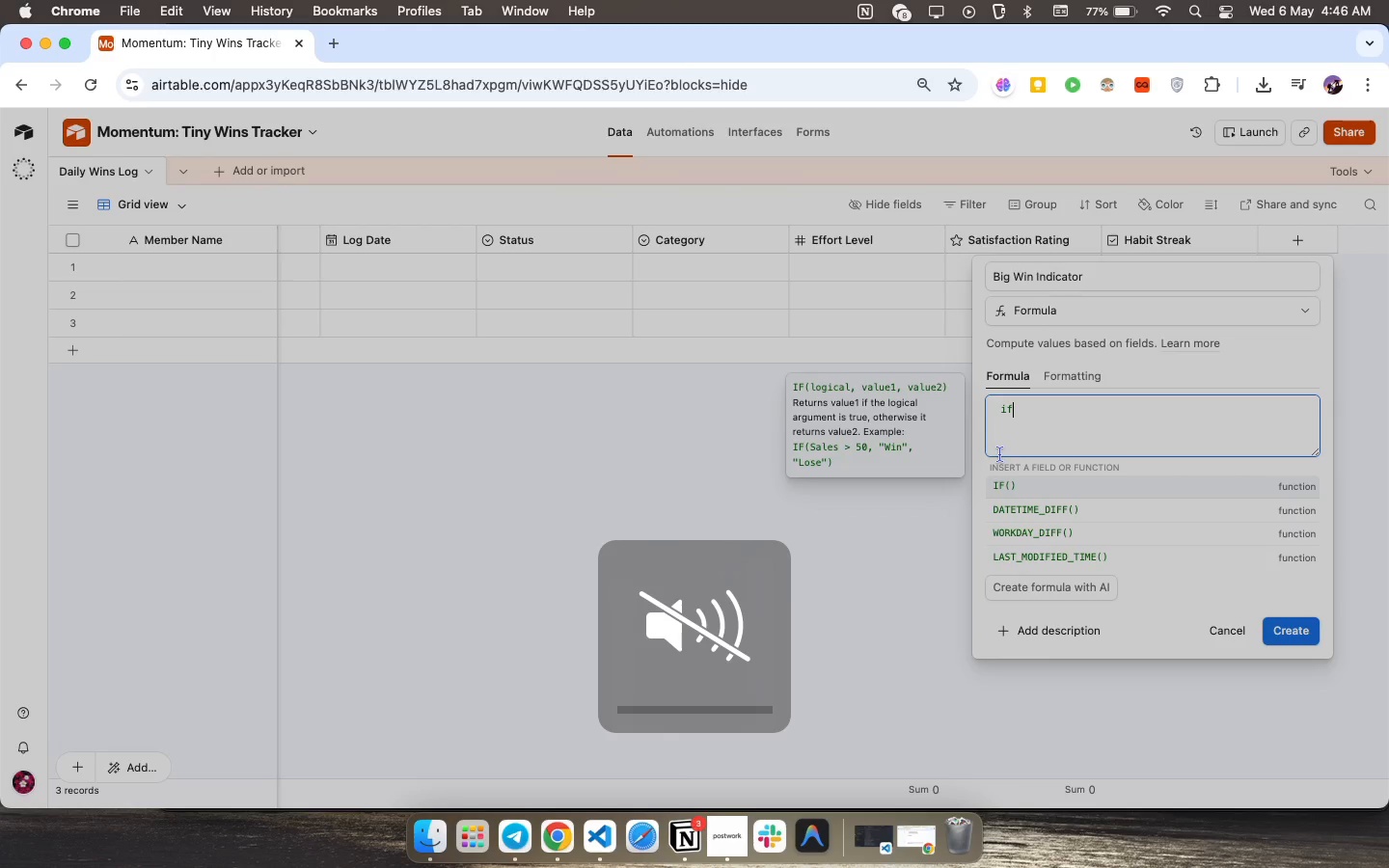 
key(VolumeDown)
 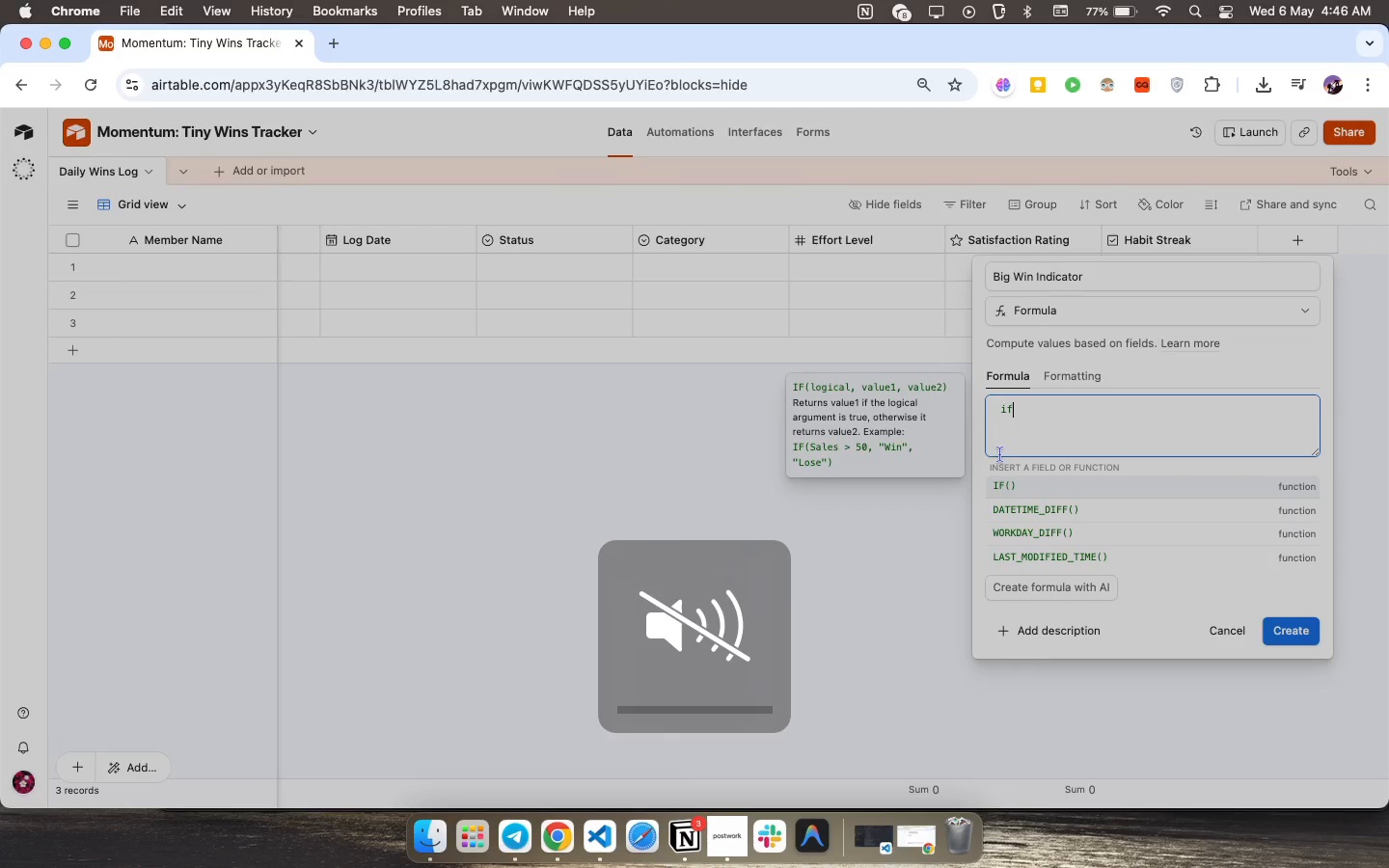 
key(VolumeDown)
 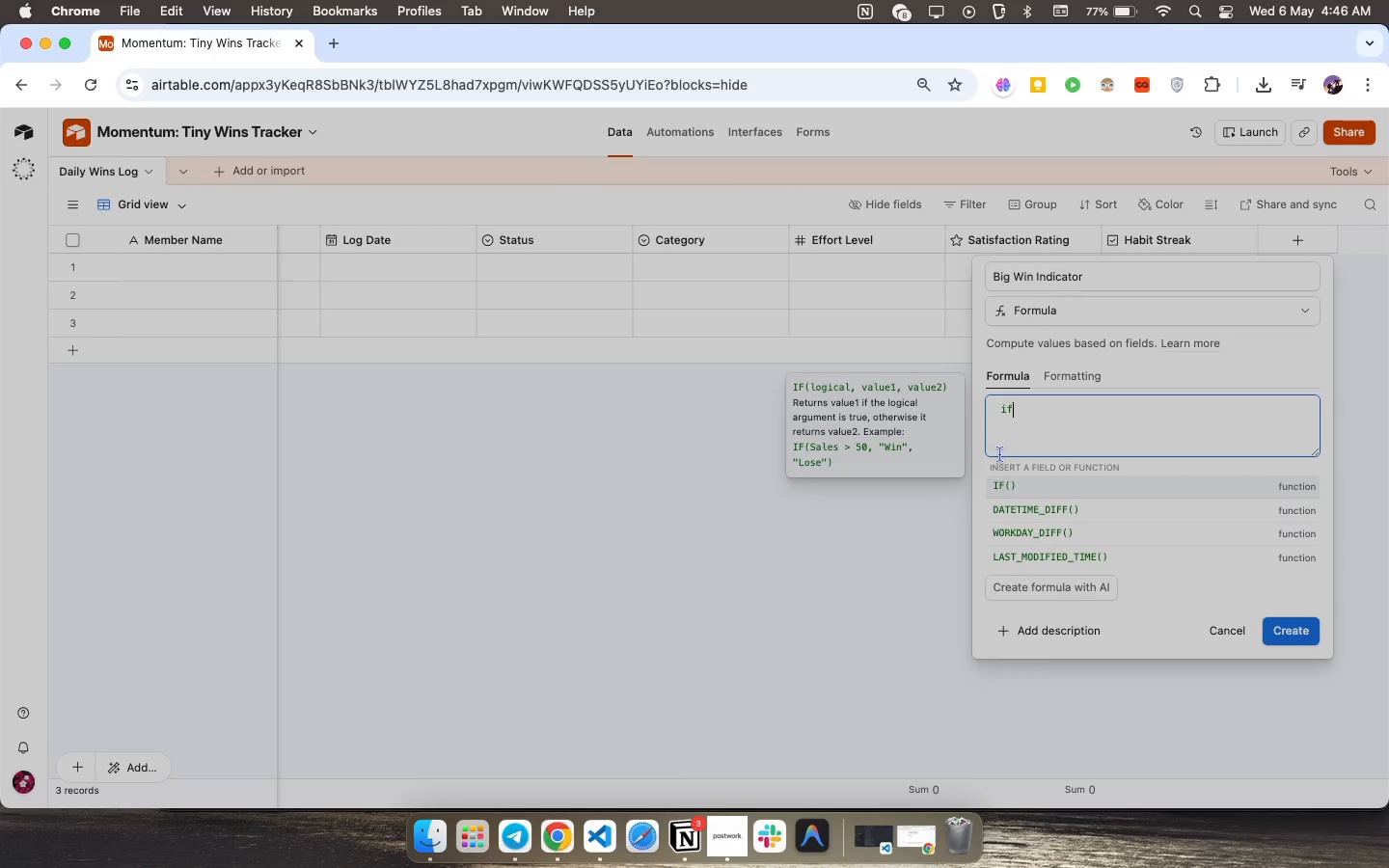 
wait(15.64)
 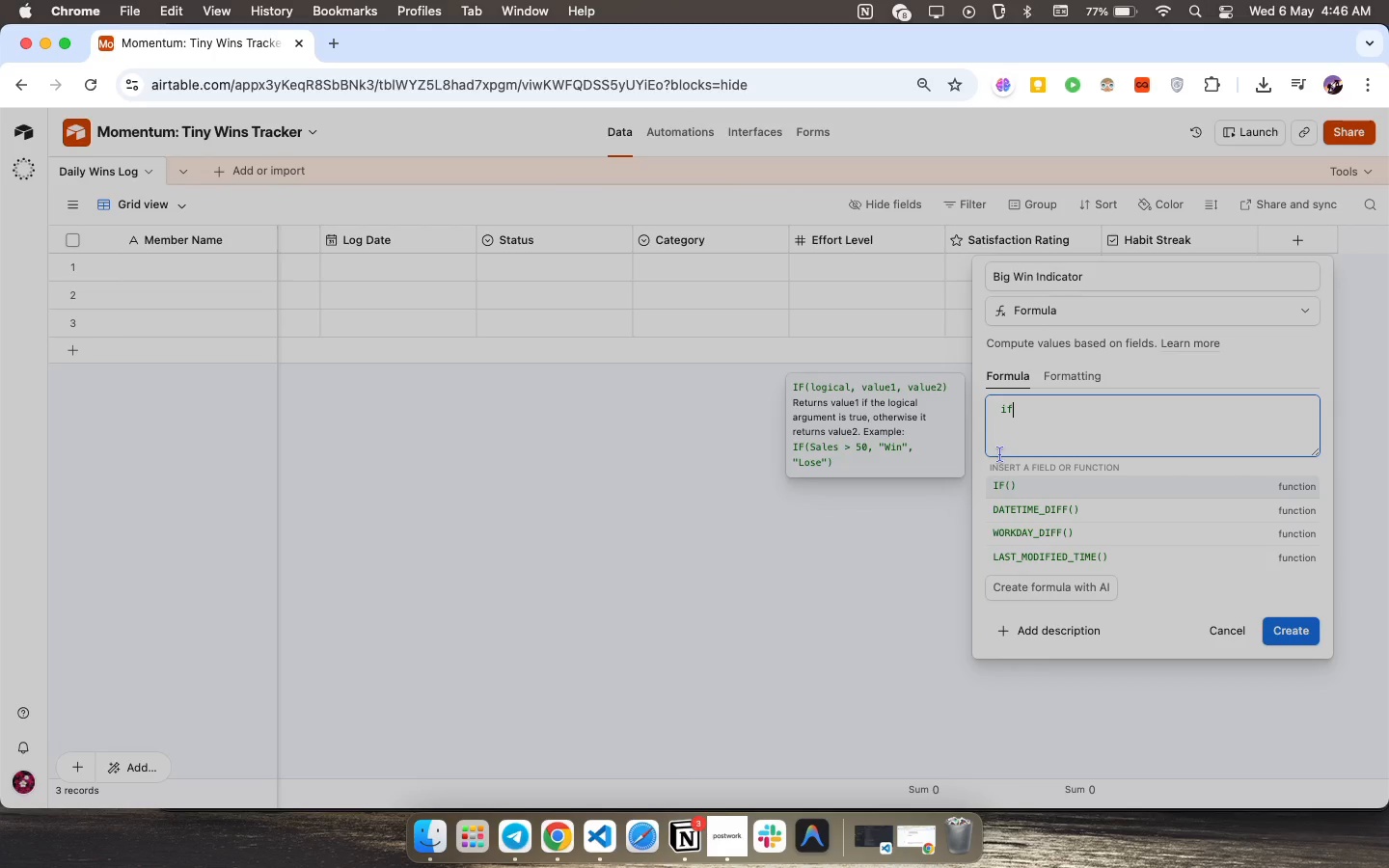 
key(Enter)
 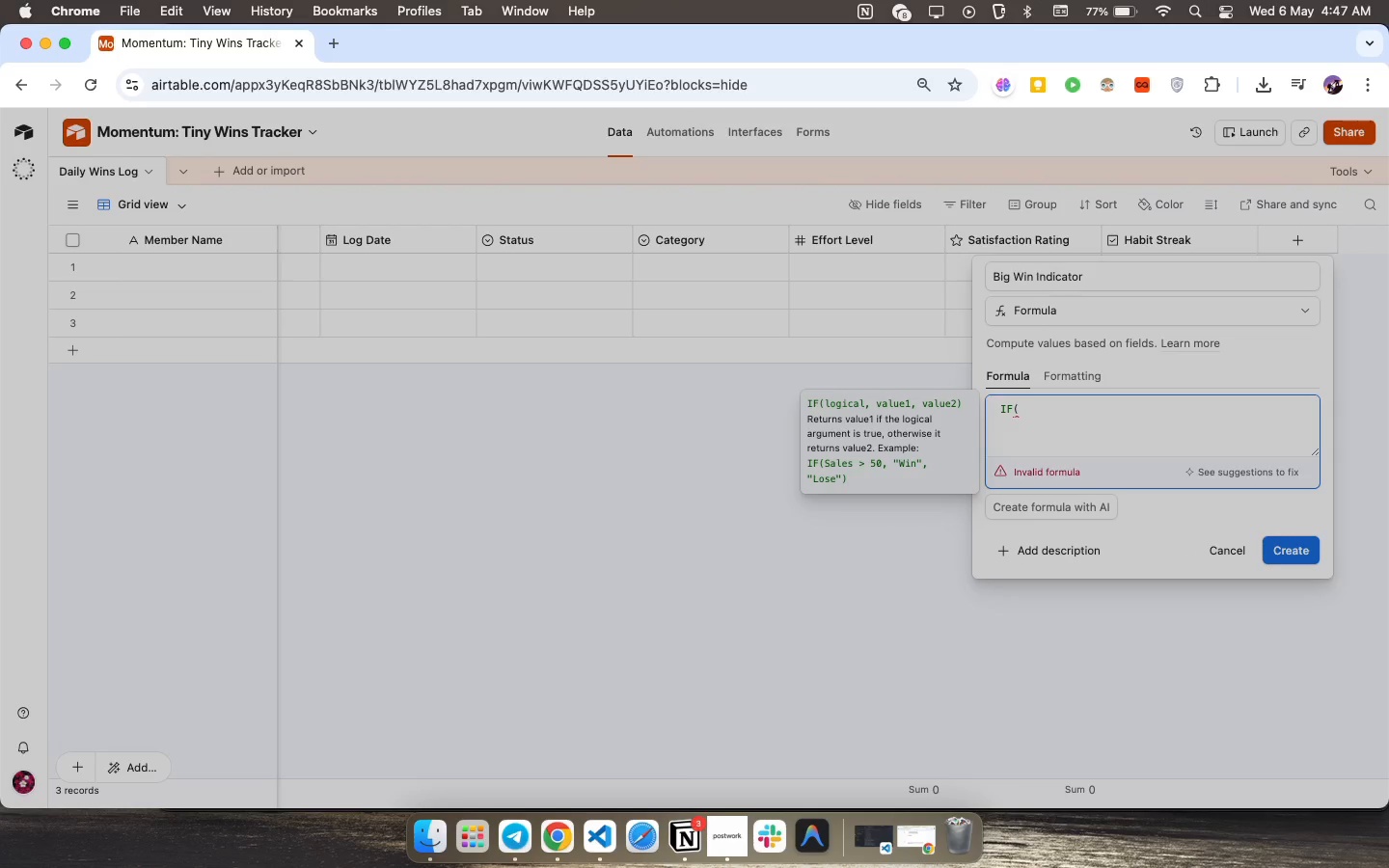 
type(sat)
 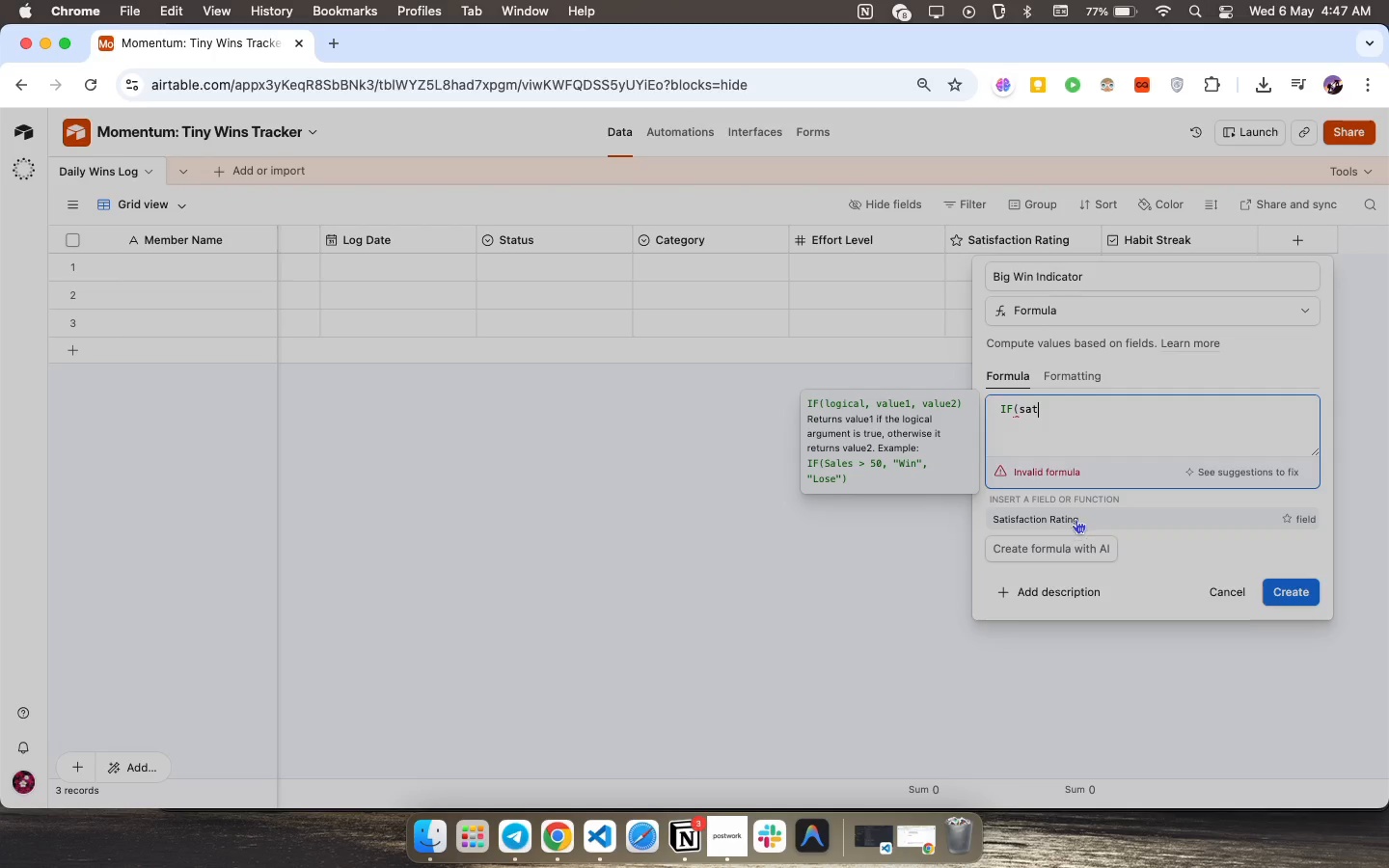 
left_click([1076, 516])
 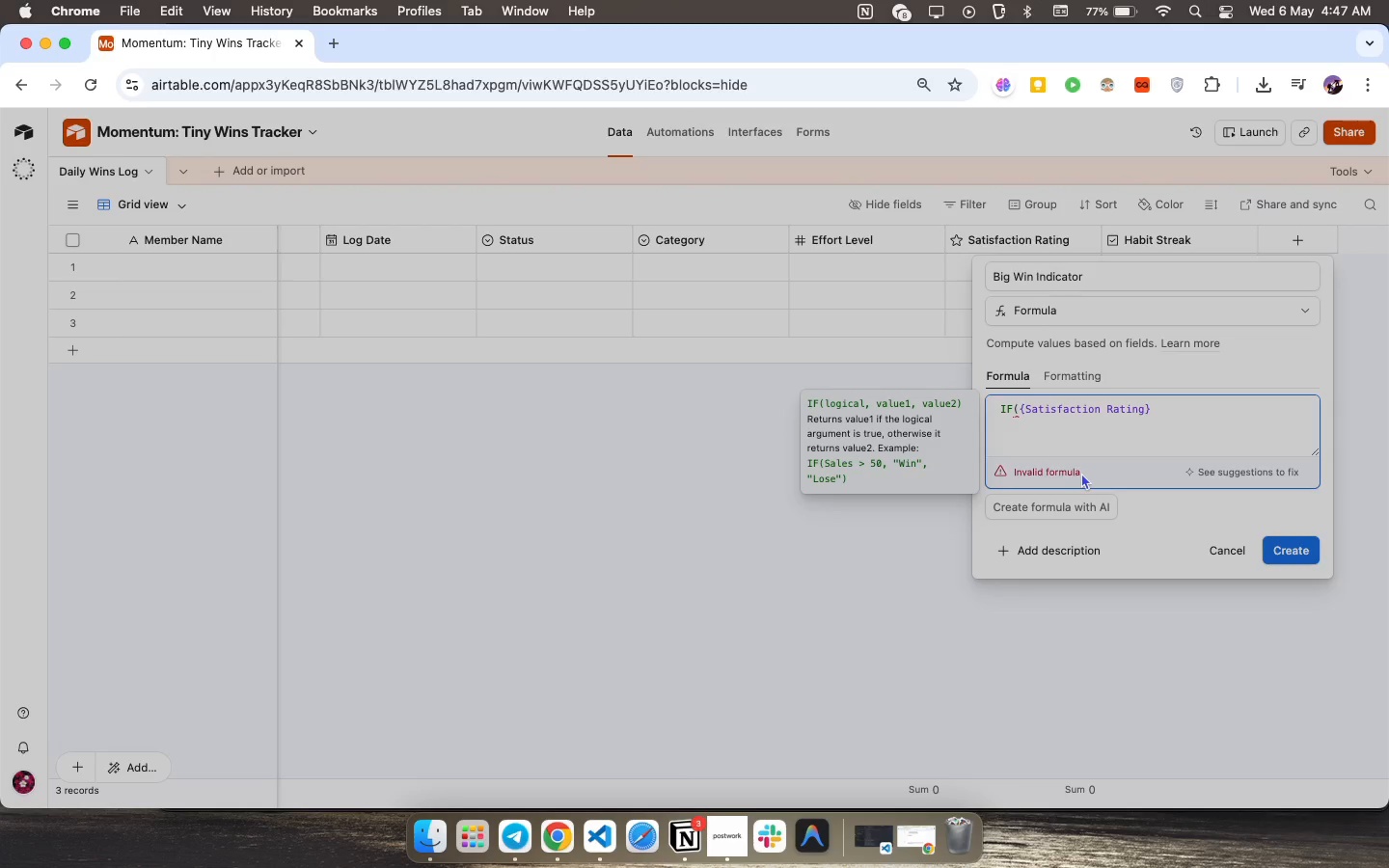 
type(>=," Big Win)
 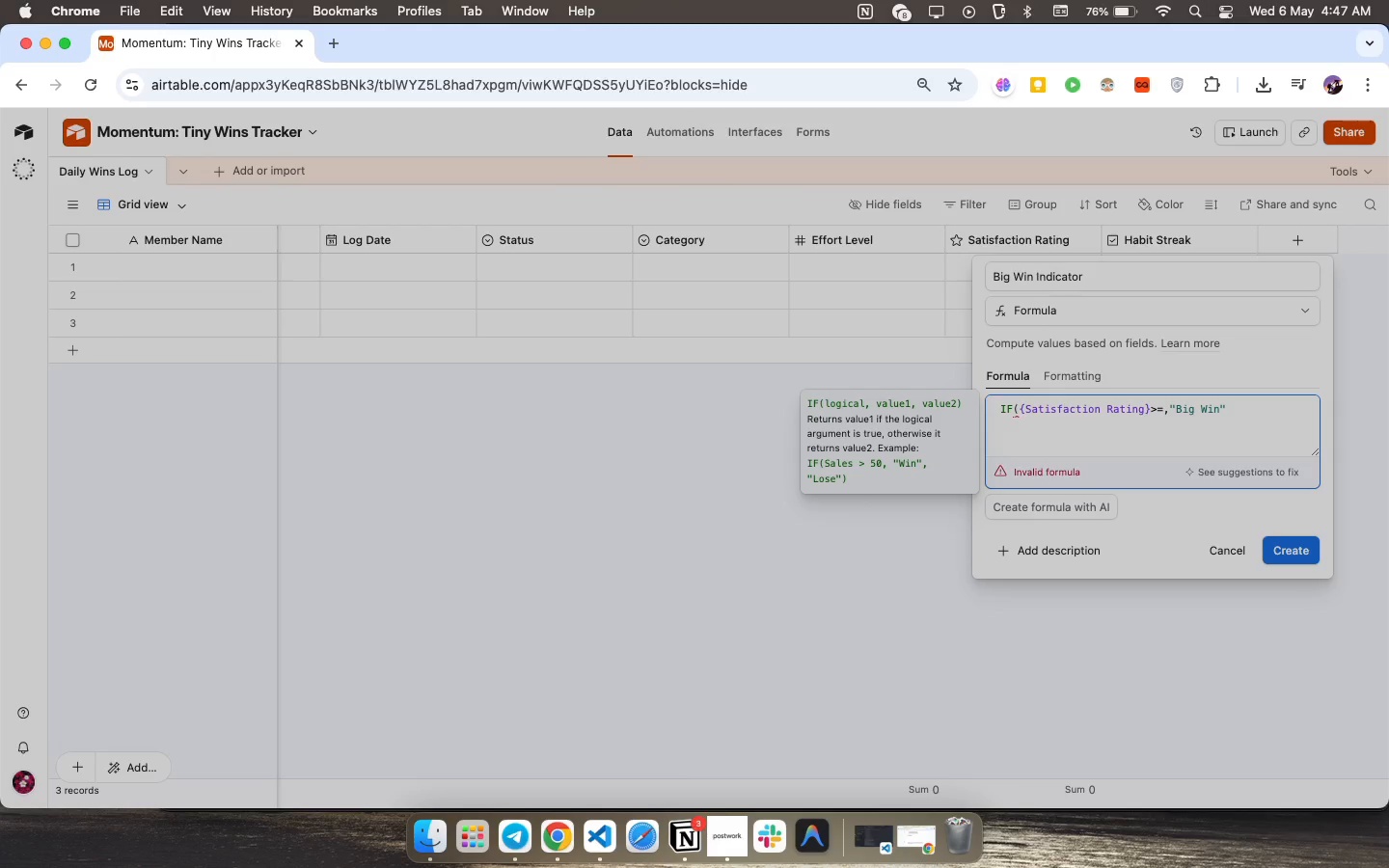 
key(ArrowRight)
 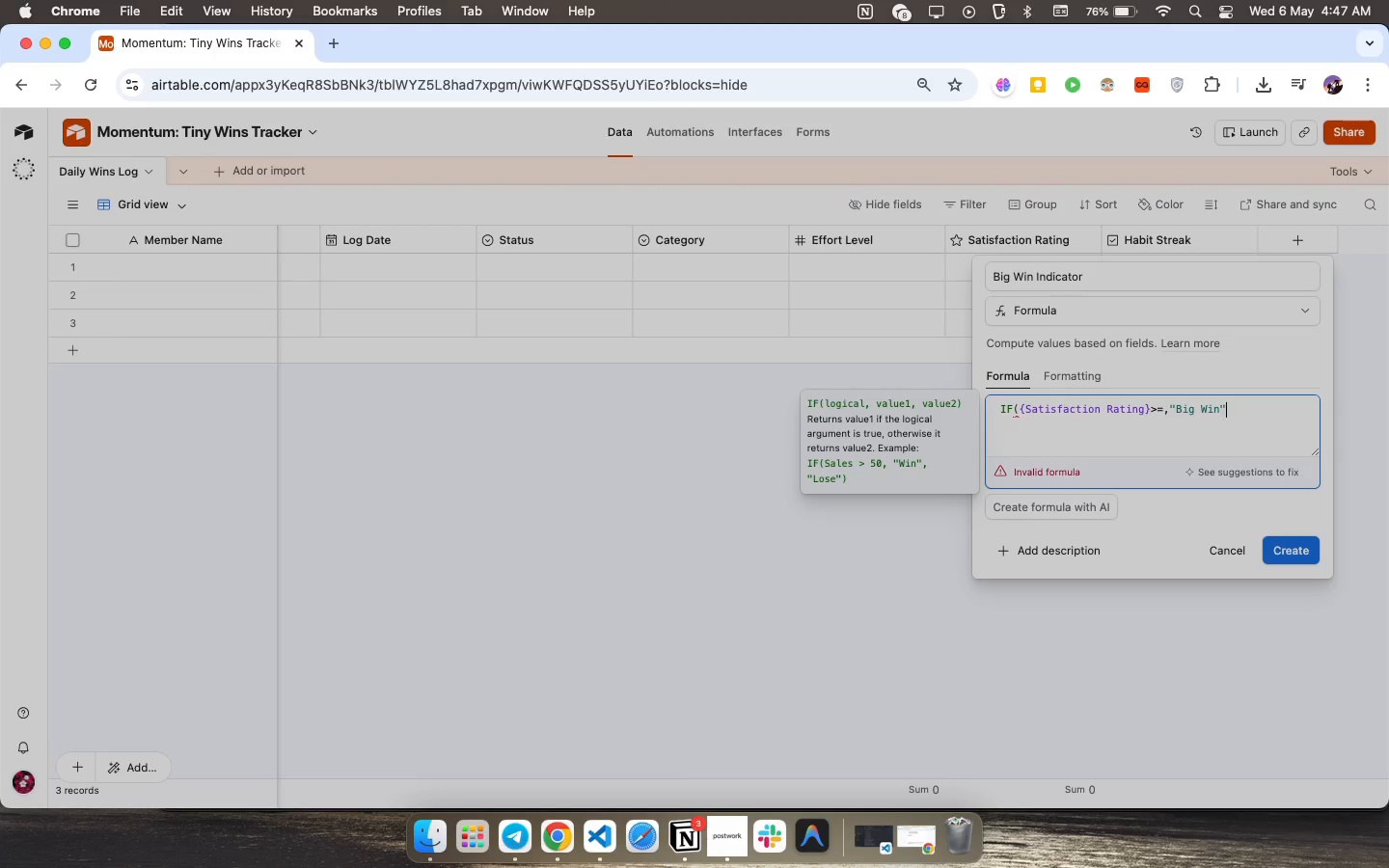 
key(Comma)
 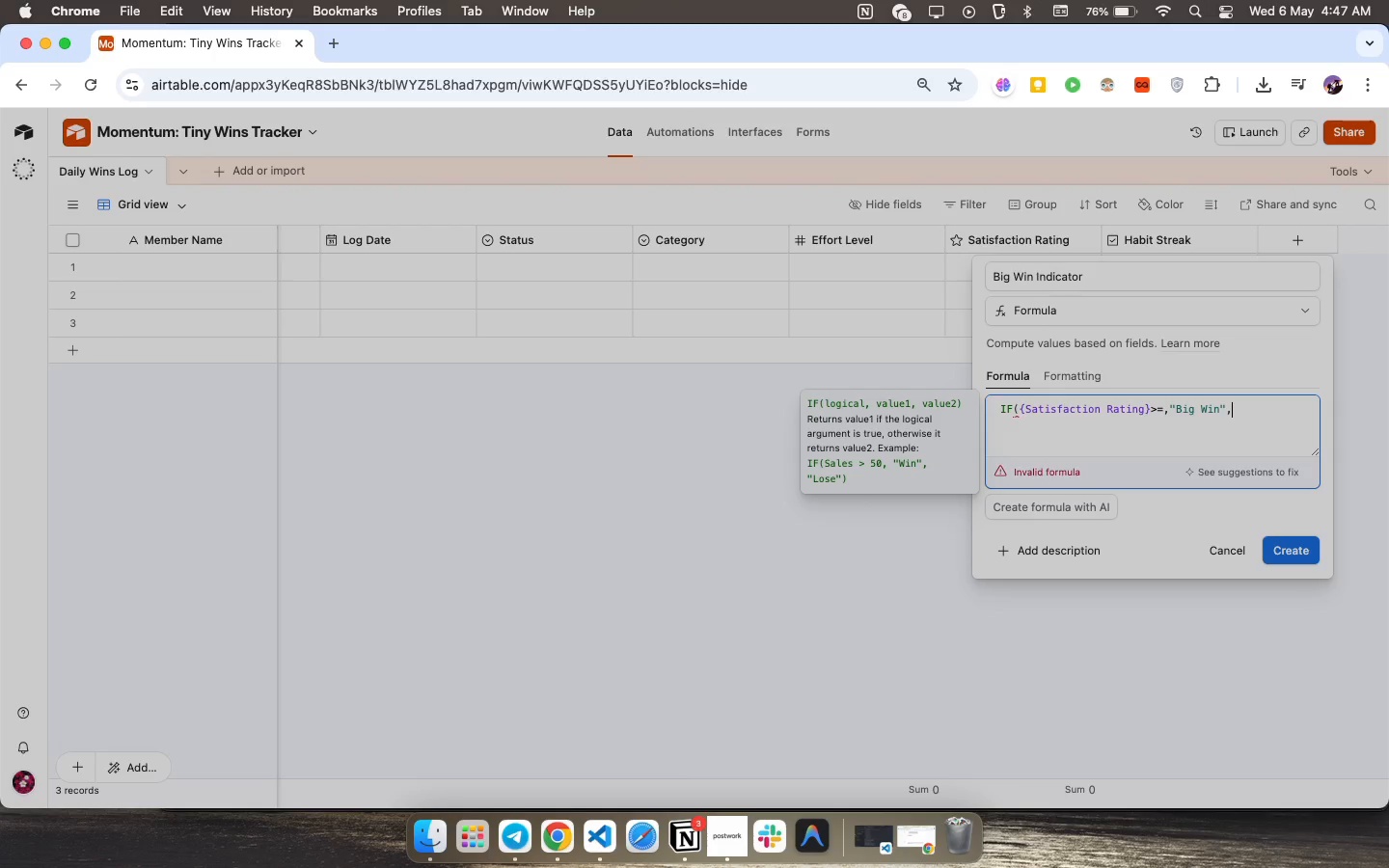 
key(Shift+Quote)
 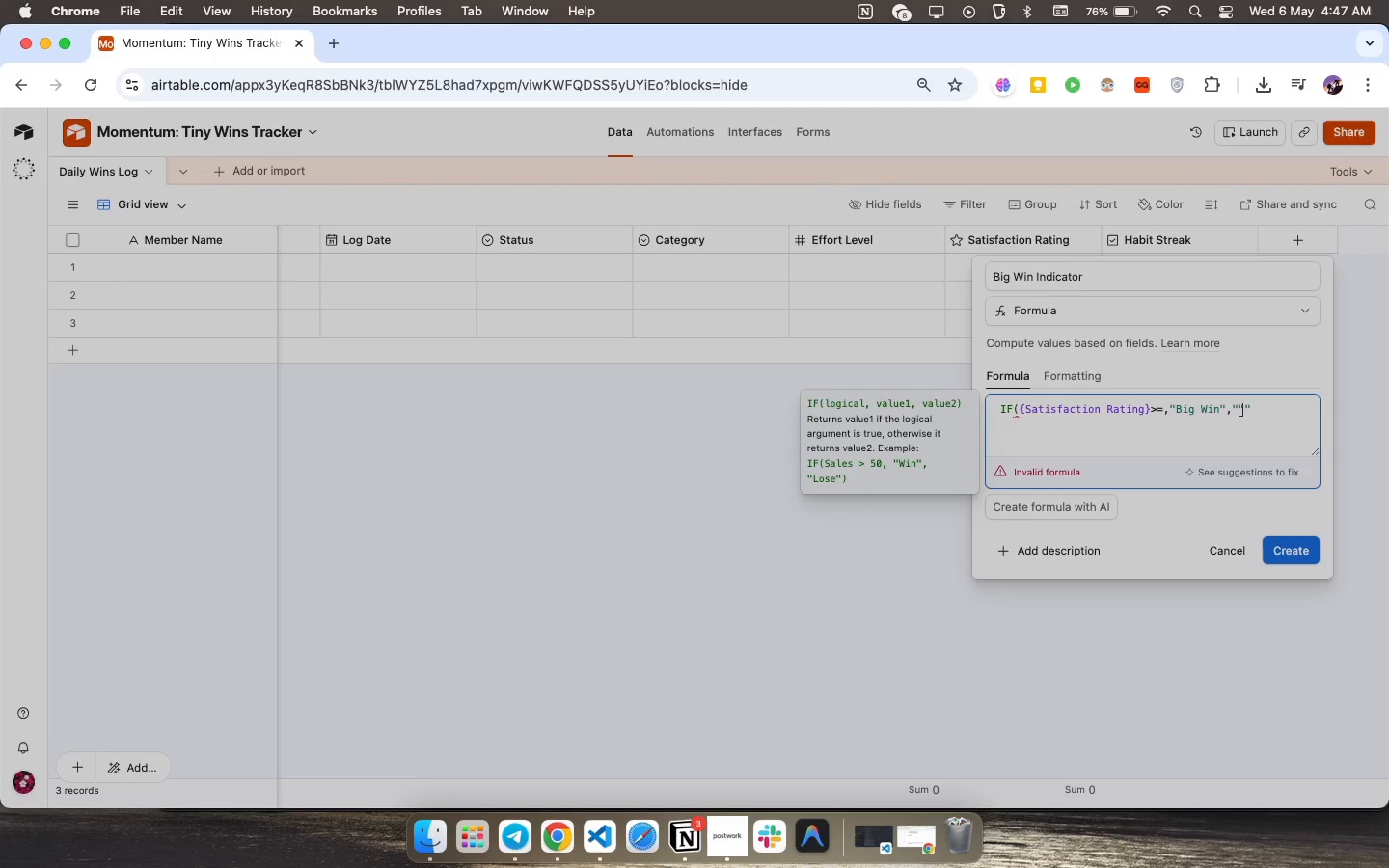 
key(Shift+Quote)
 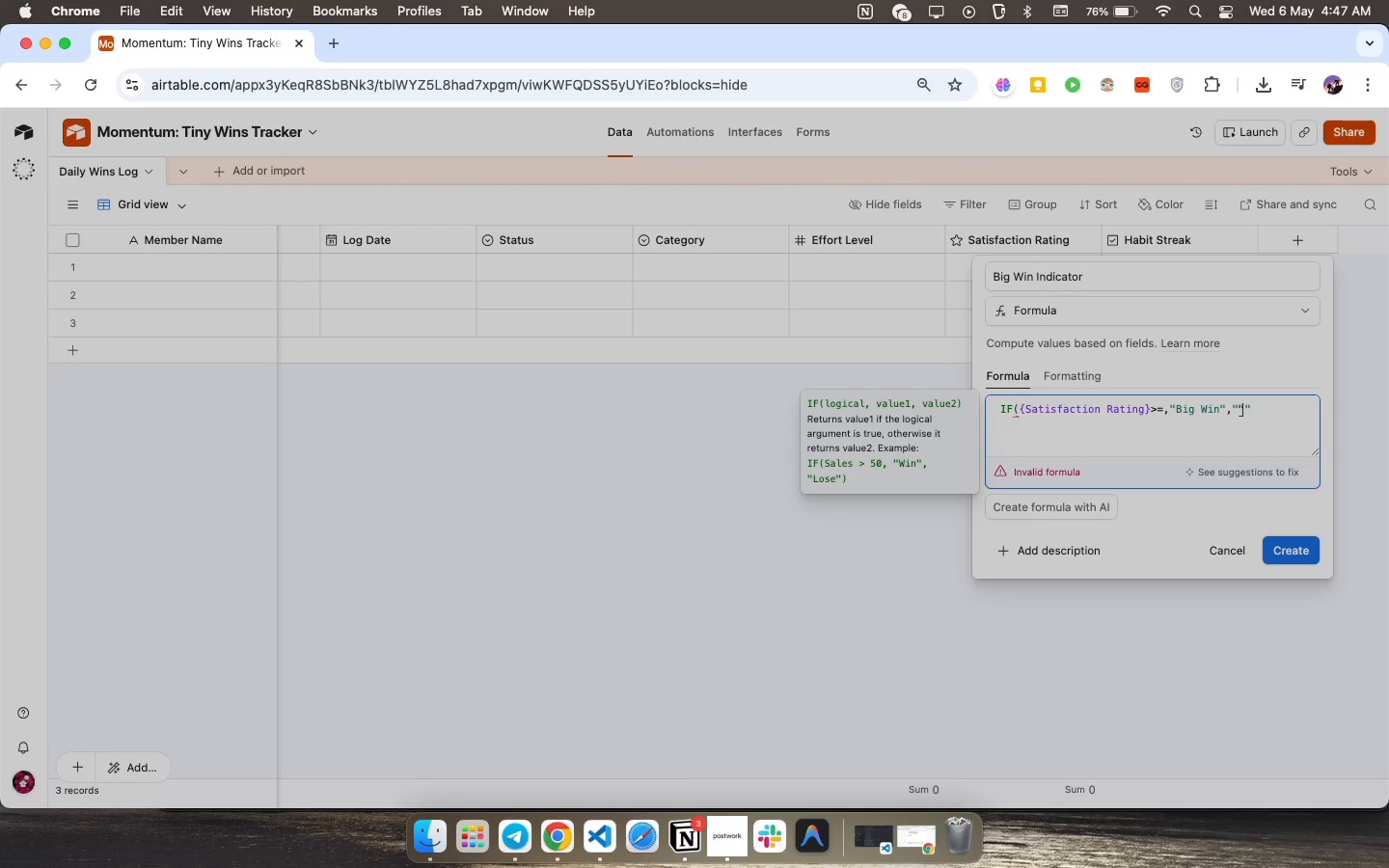 
key(Backspace)
 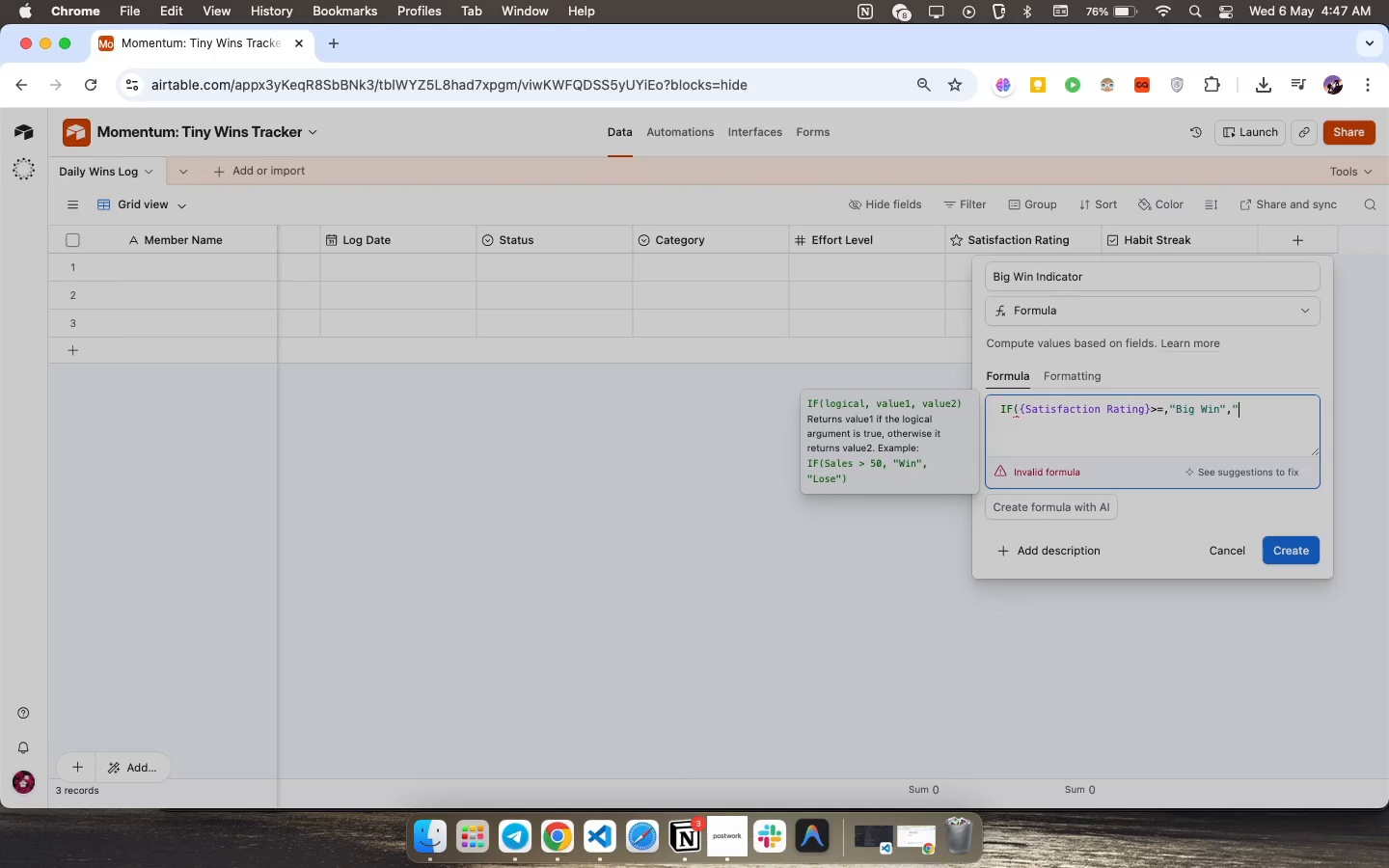 
key(Shift+Quote)
 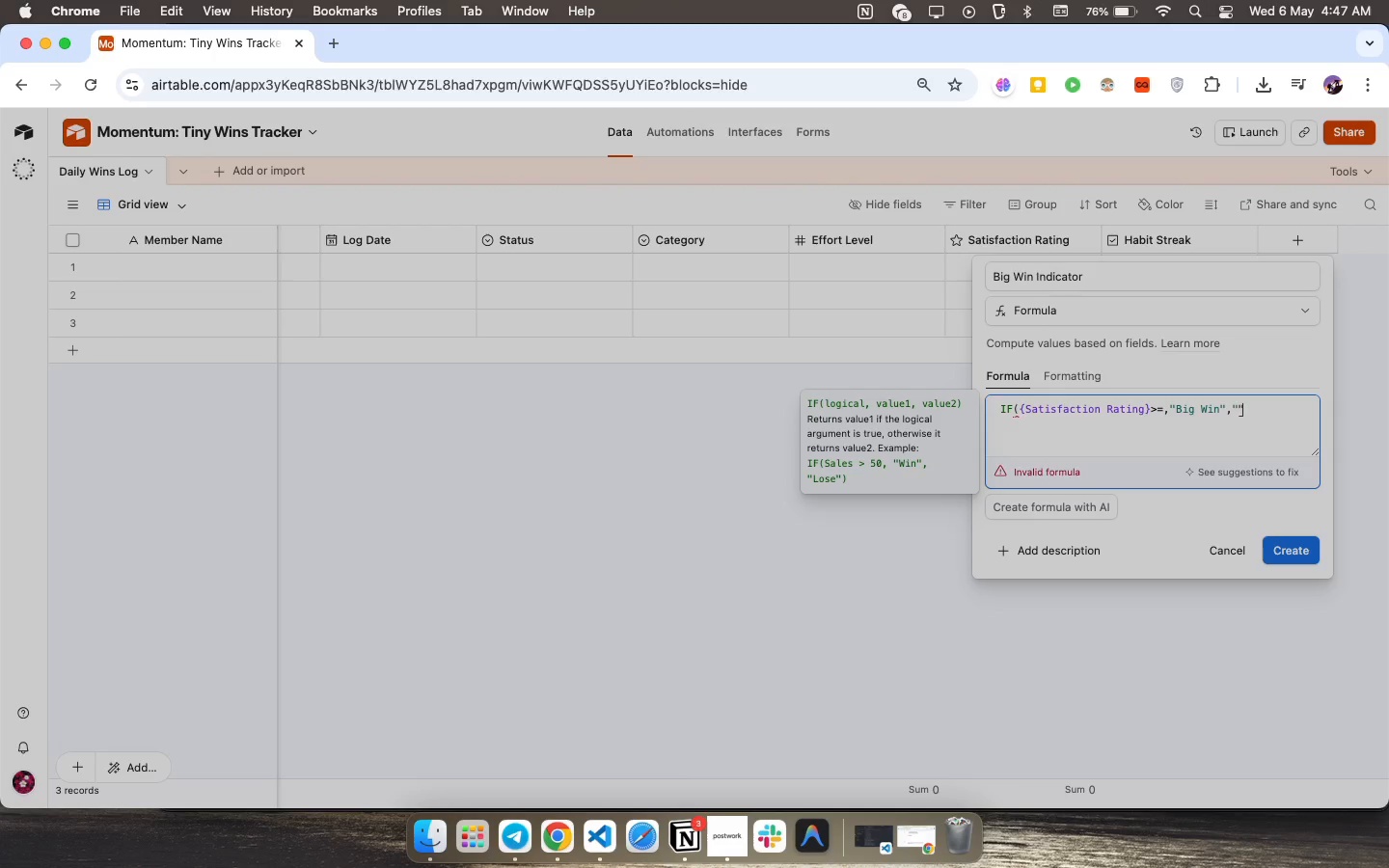 
key(ArrowRight)
 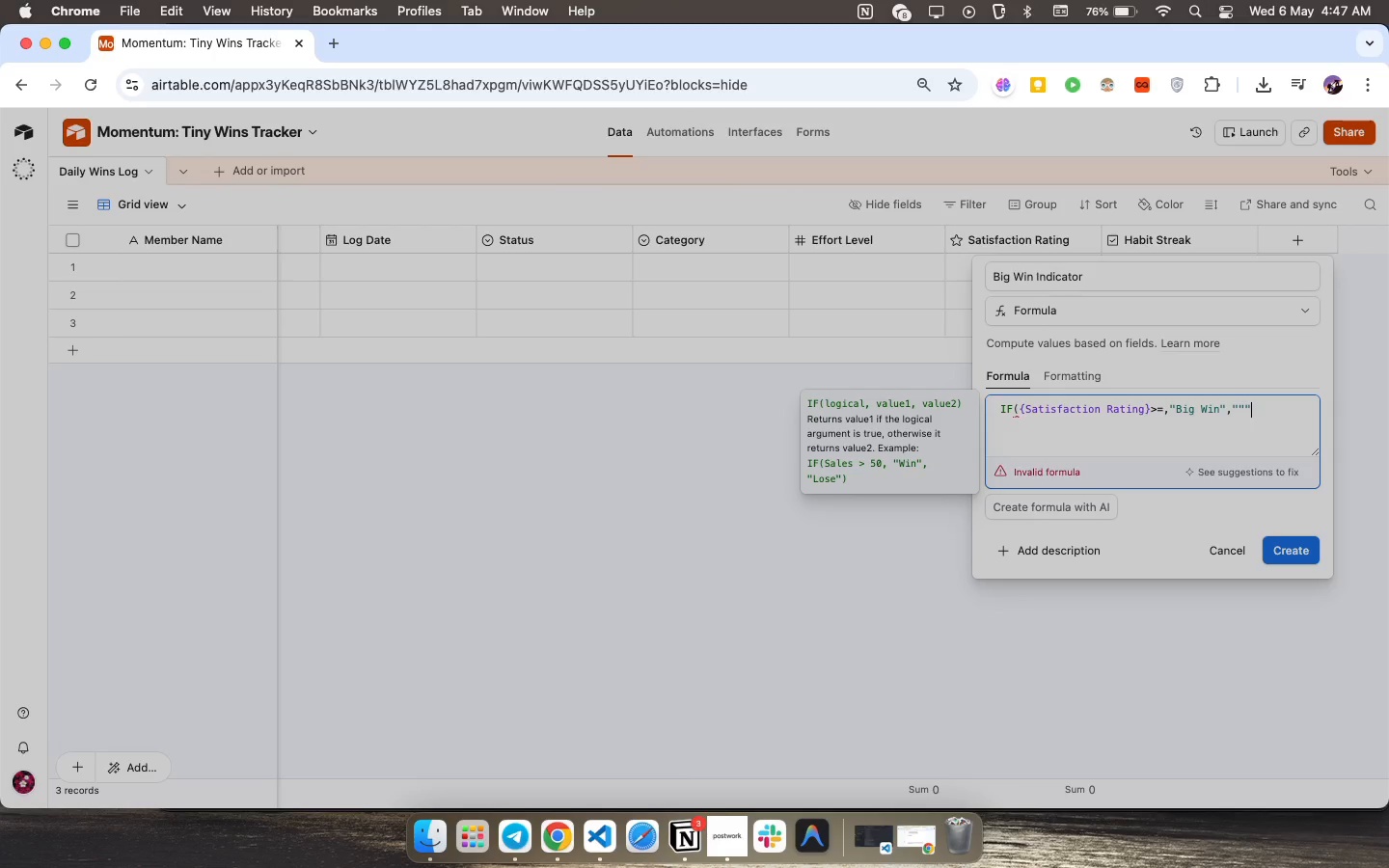 
key(Backspace)
 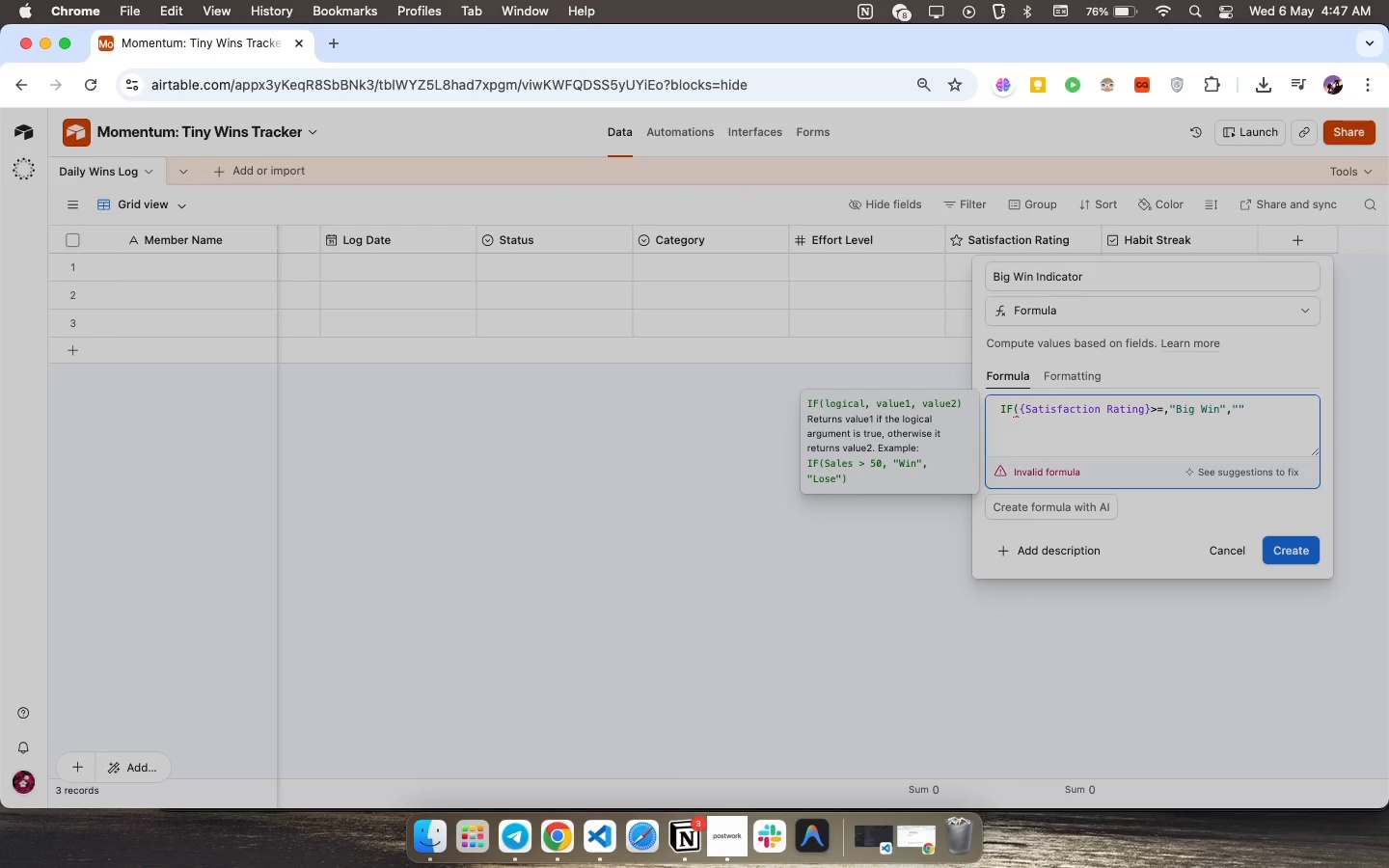 
key(ArrowRight)
 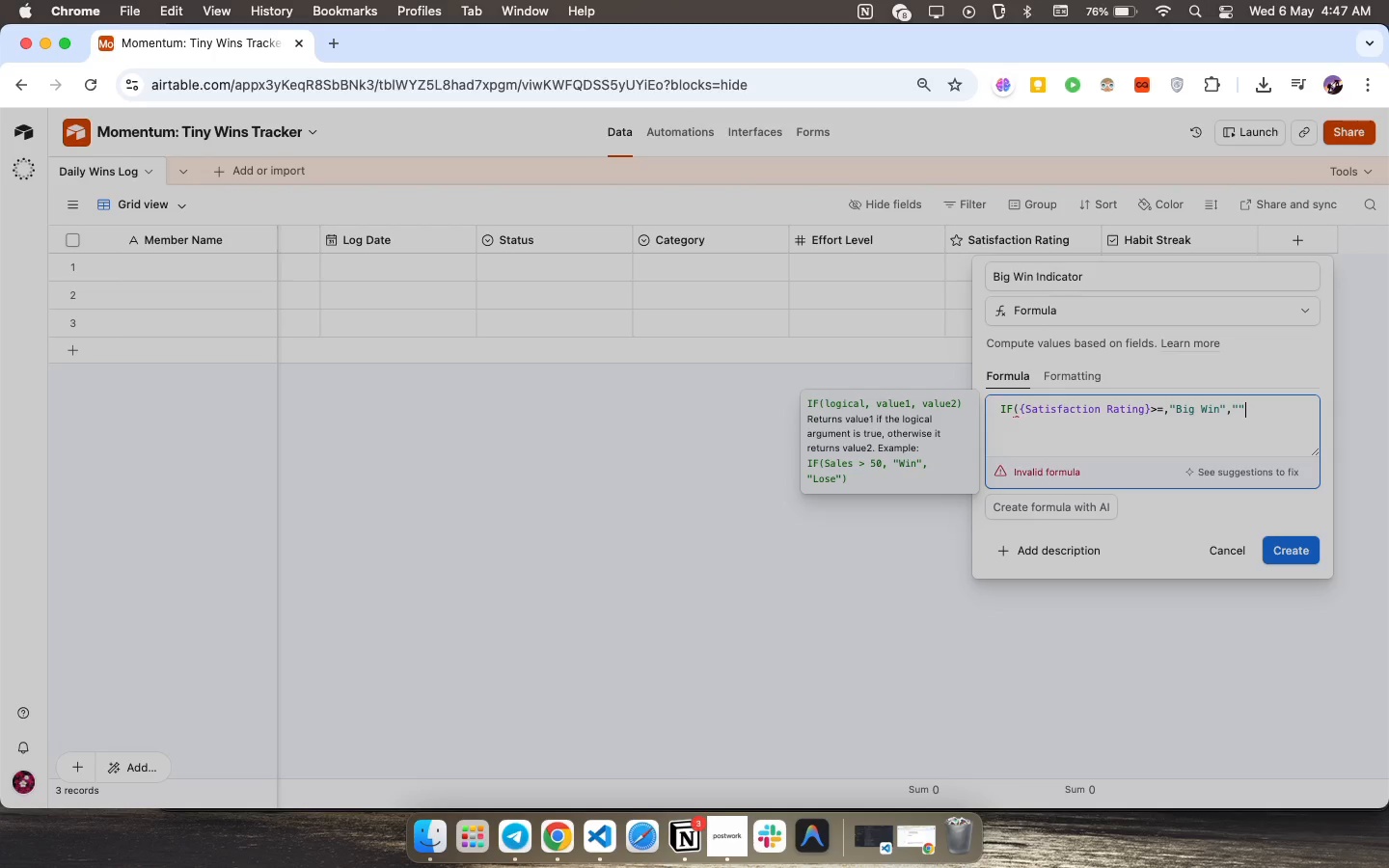 
key(Shift+0)
 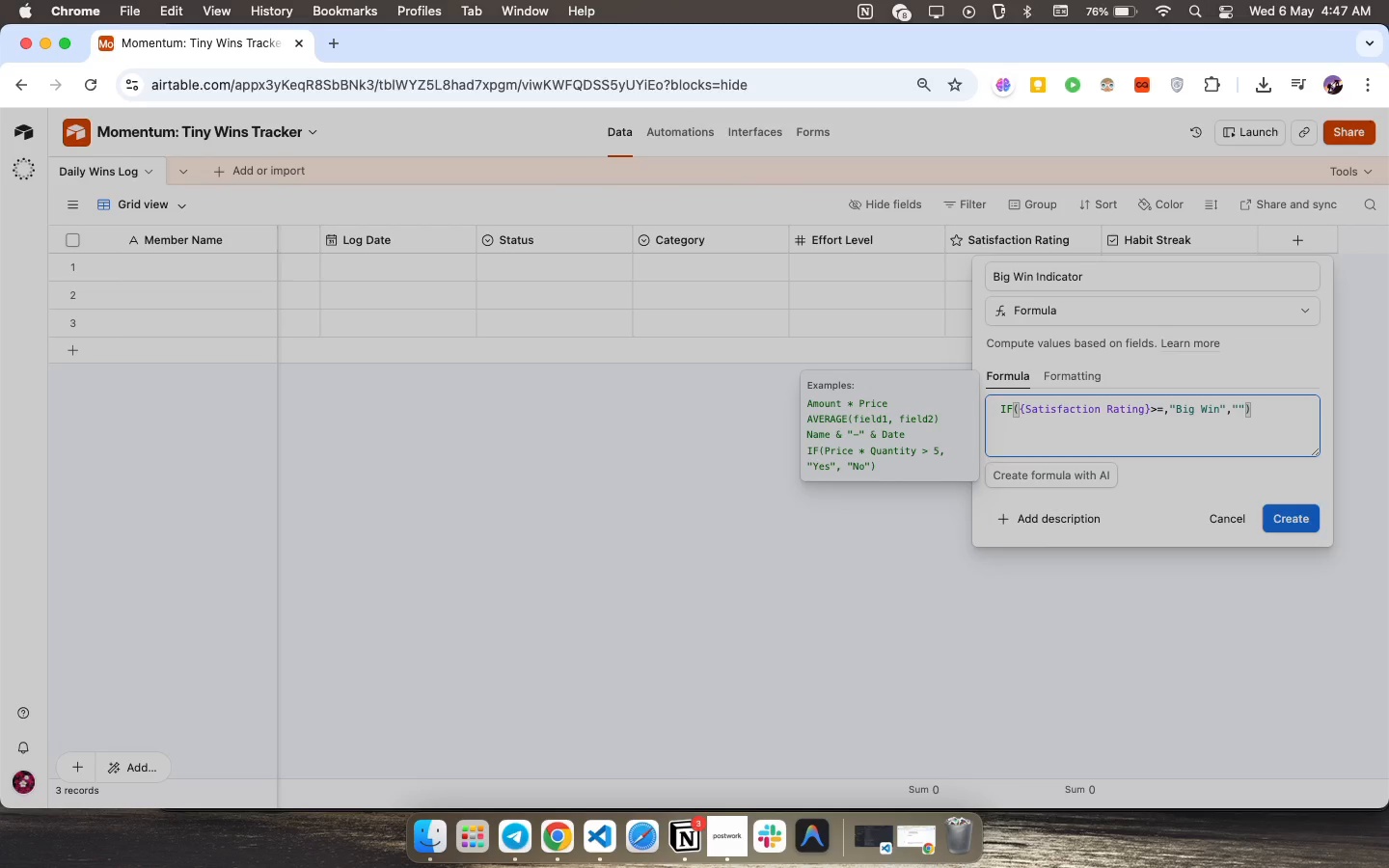 
wait(12.48)
 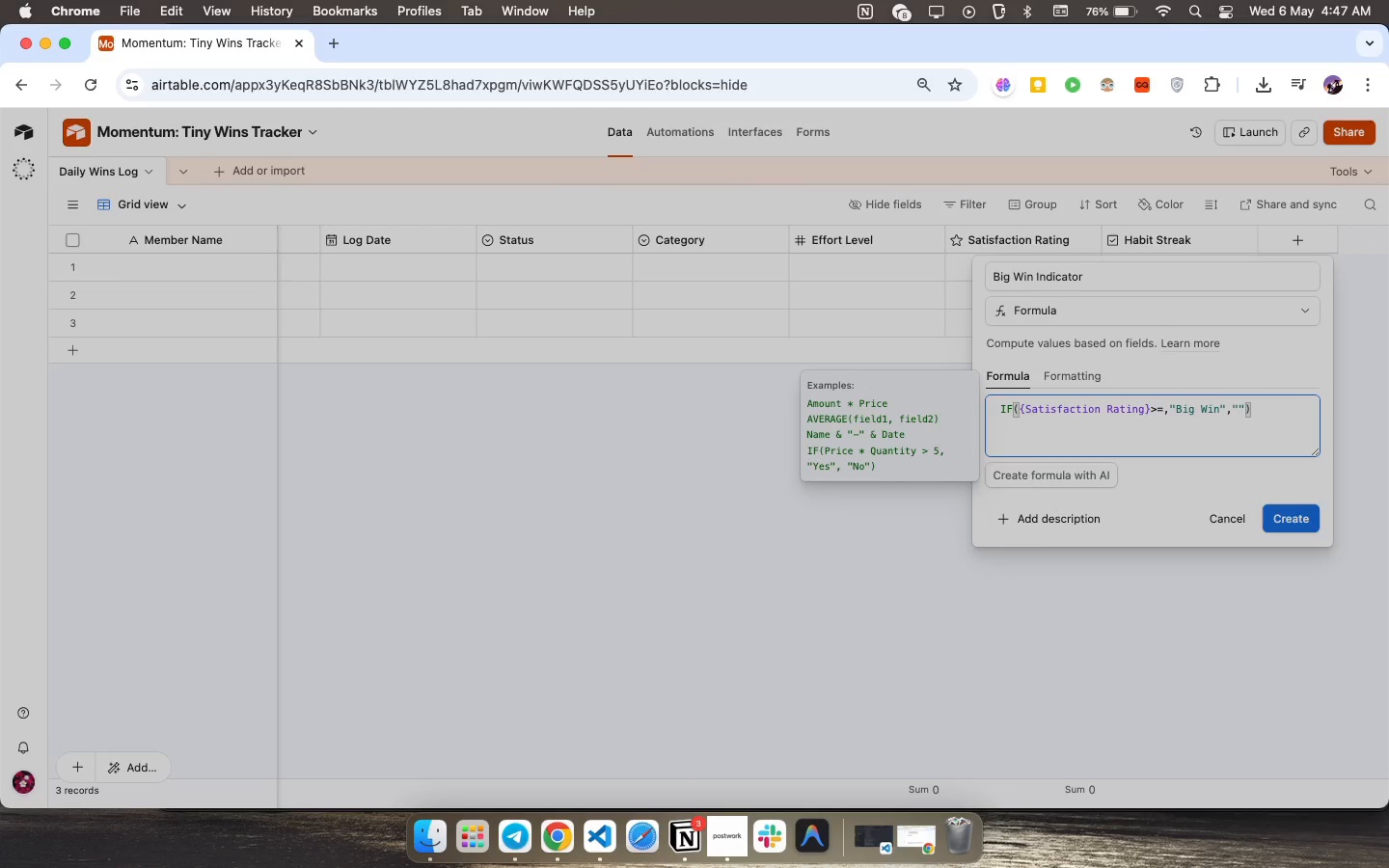 
left_click([1272, 511])
 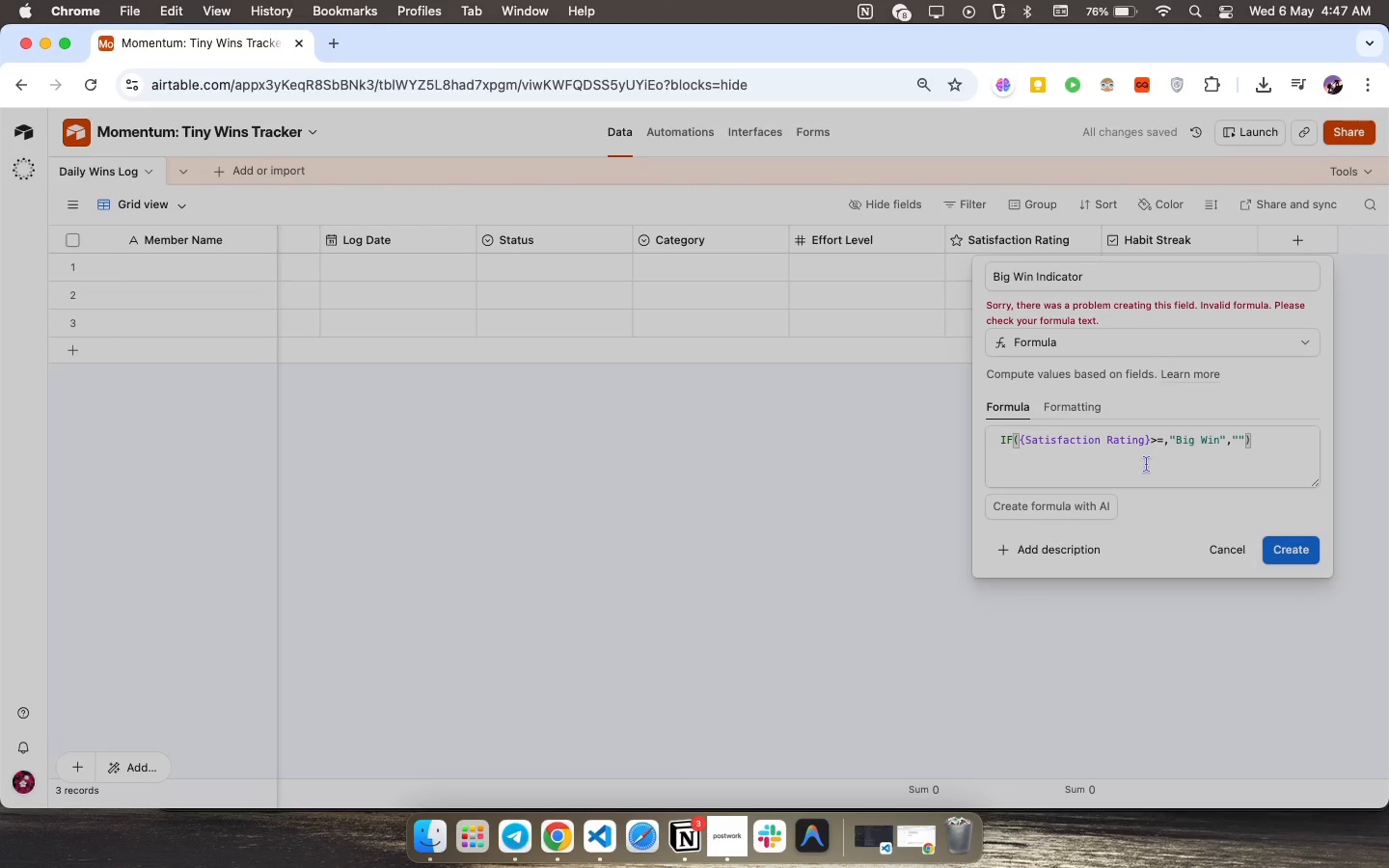 
wait(10.7)
 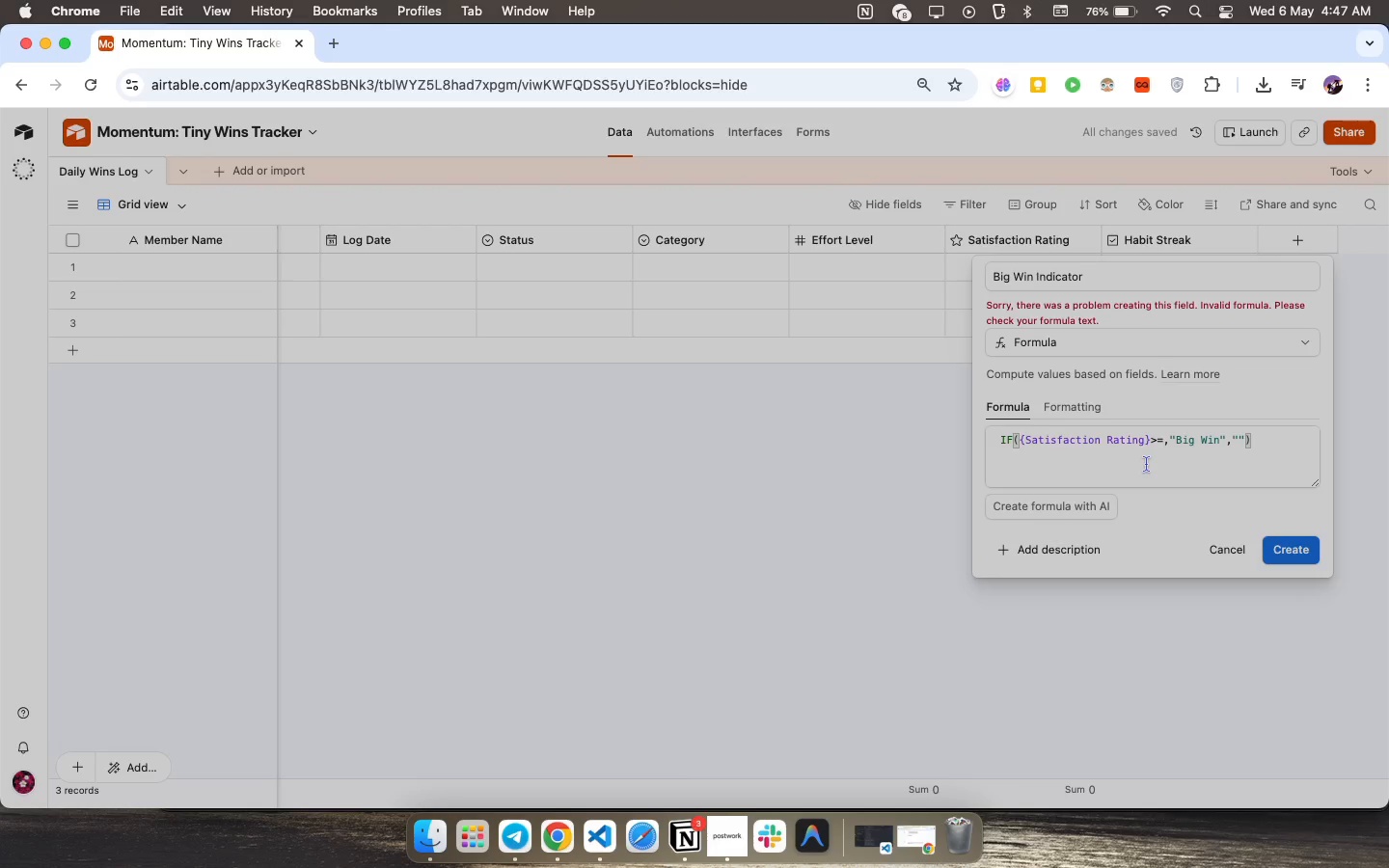 
left_click([1165, 438])
 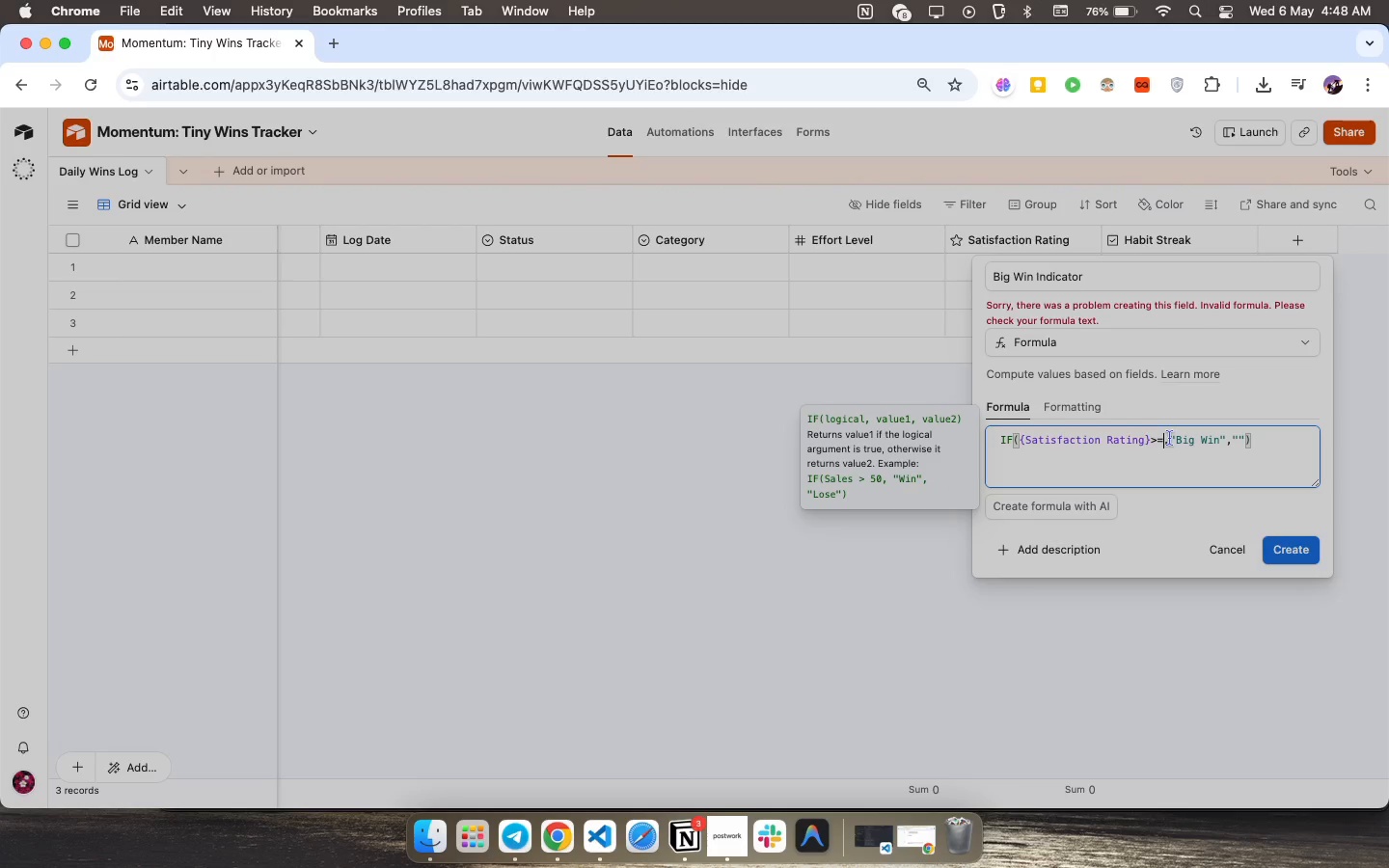 
key(4)
 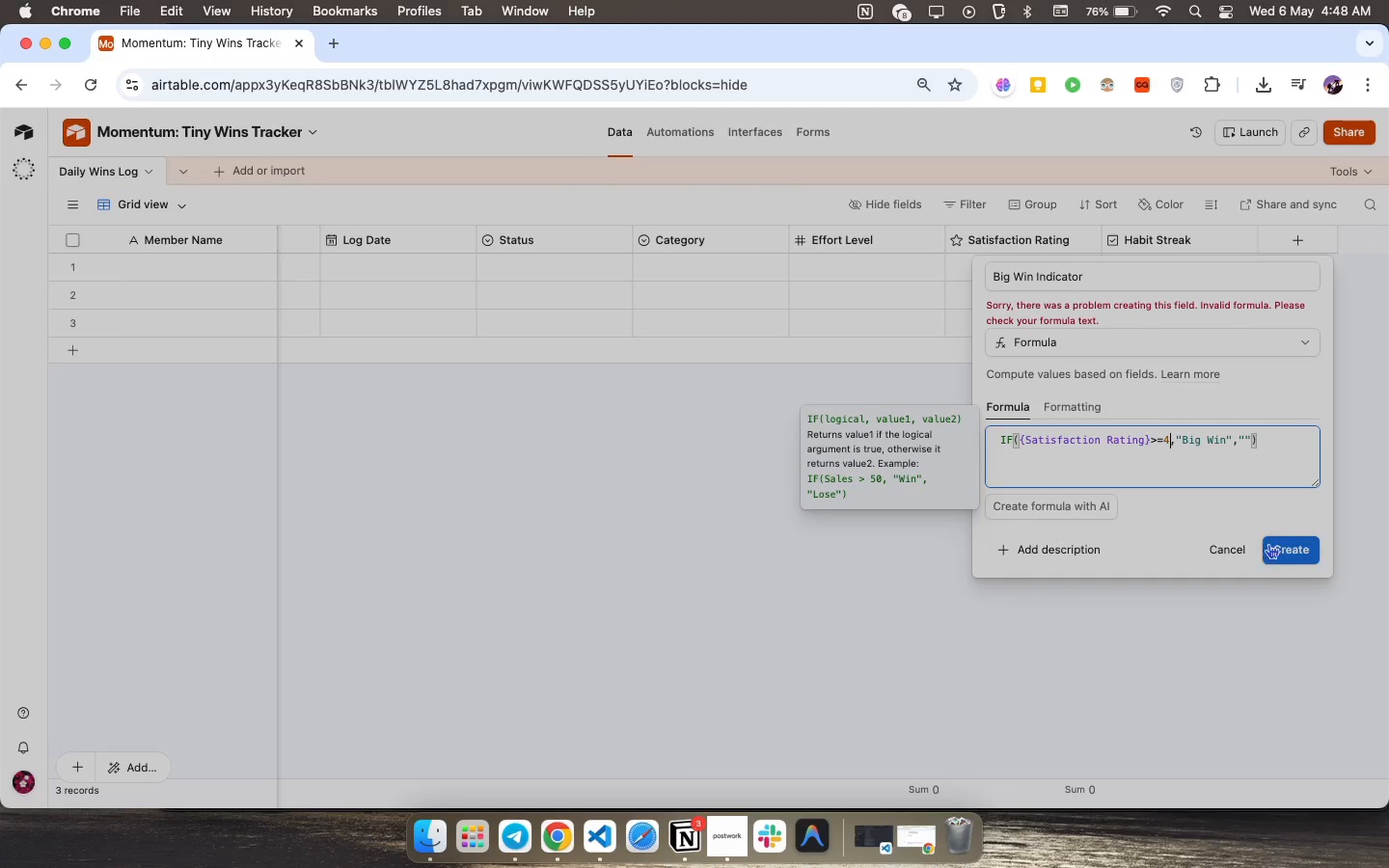 
left_click([1279, 540])
 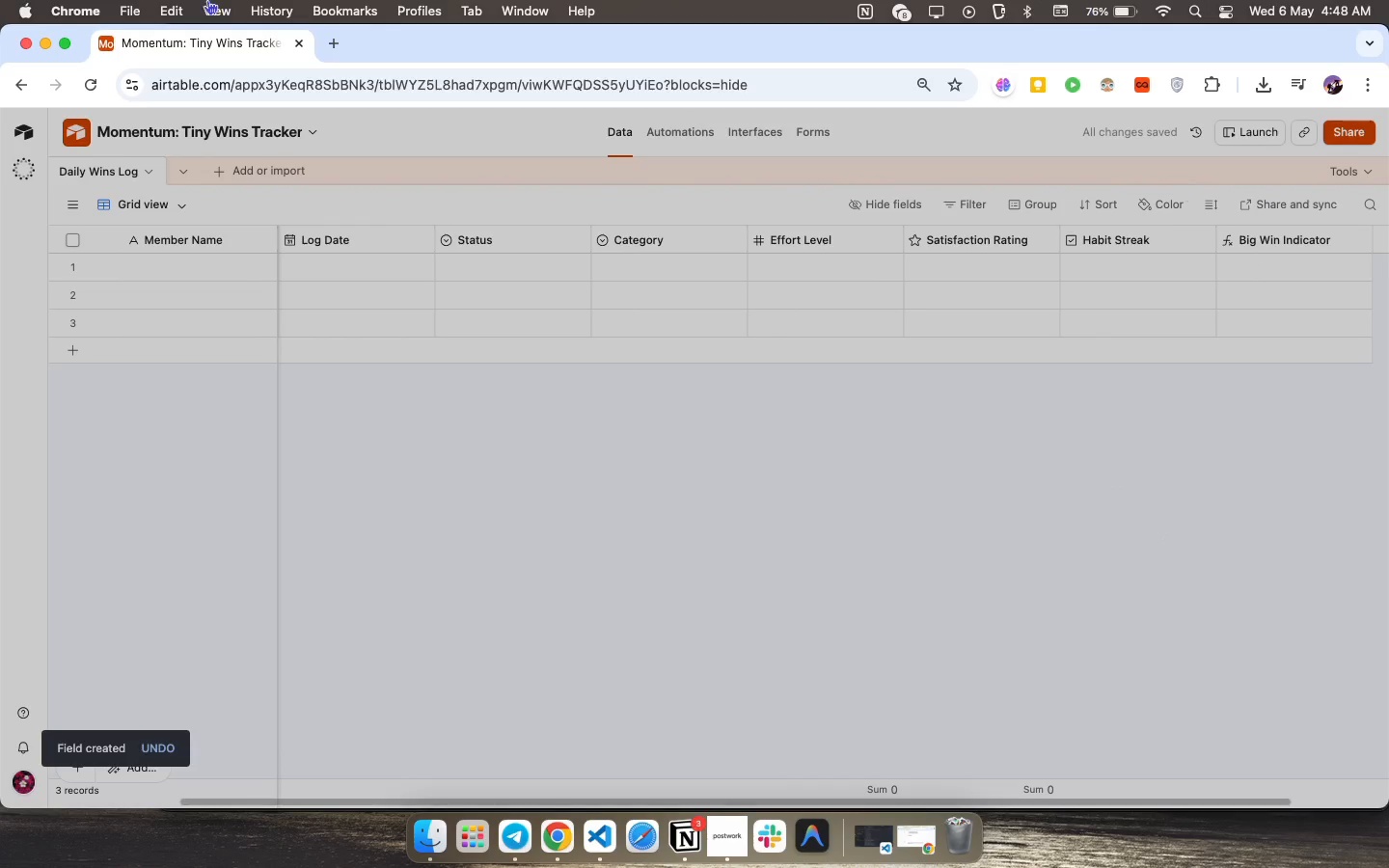 
wait(7.37)
 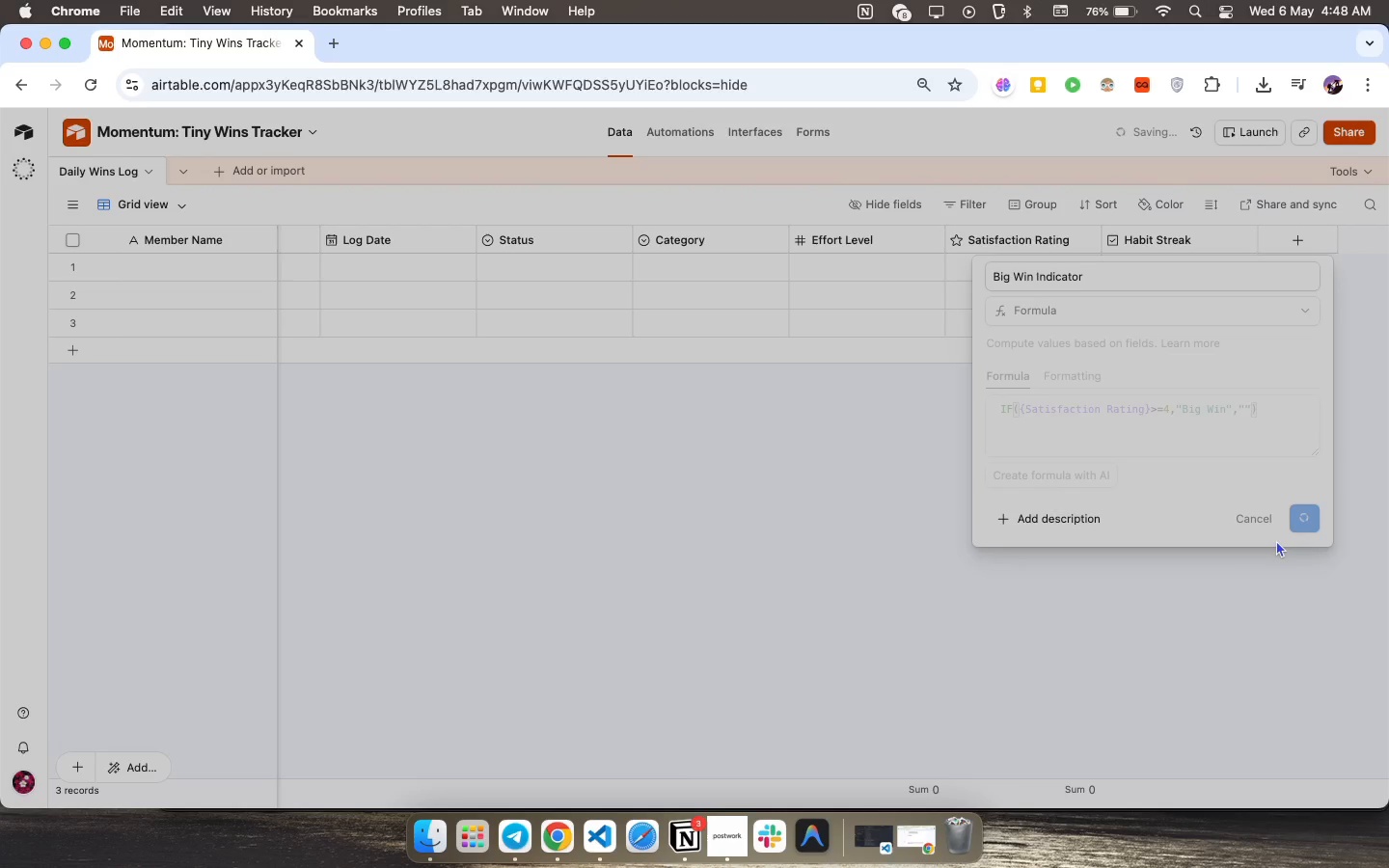 
right_click([119, 161])
 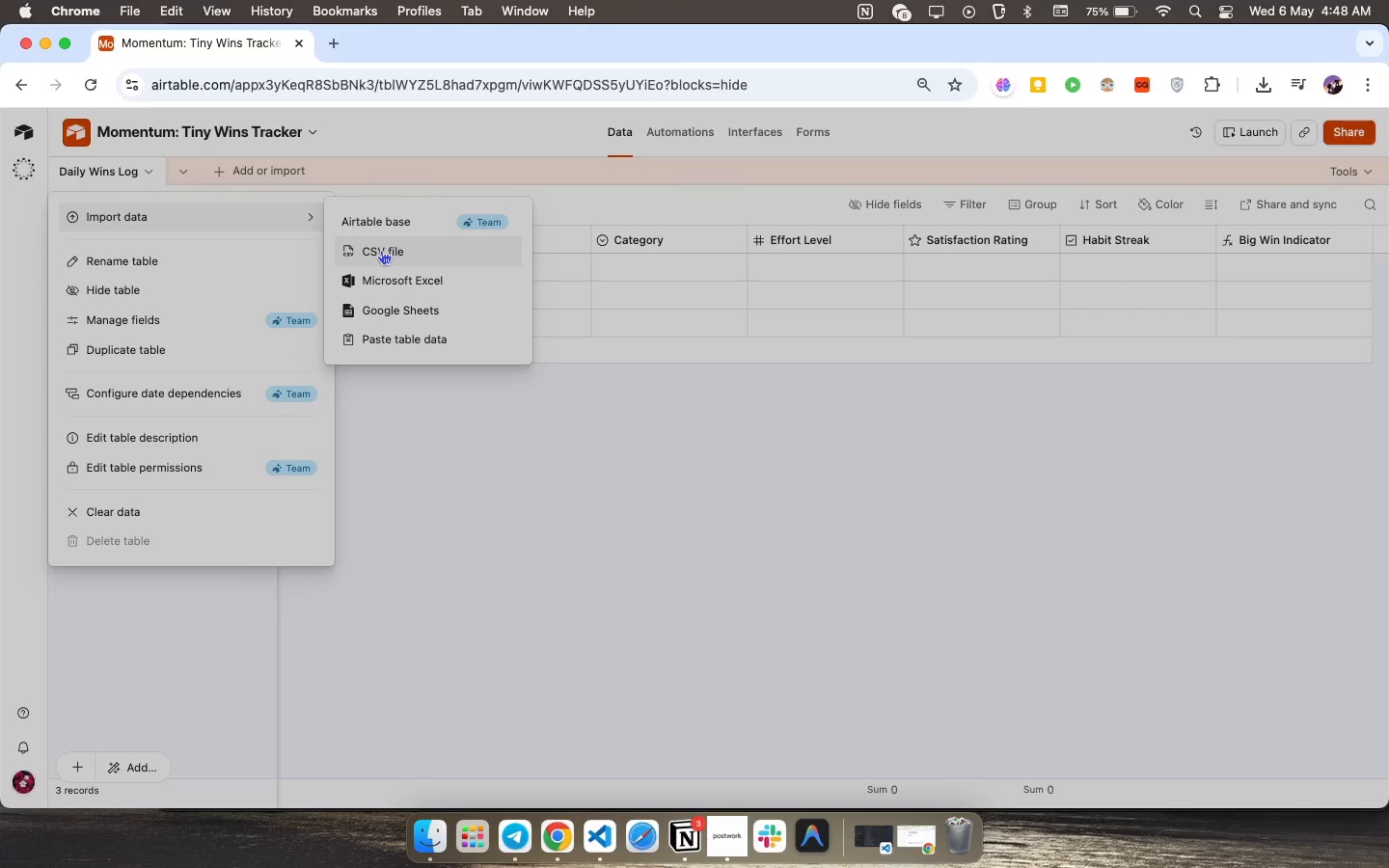 
wait(49.17)
 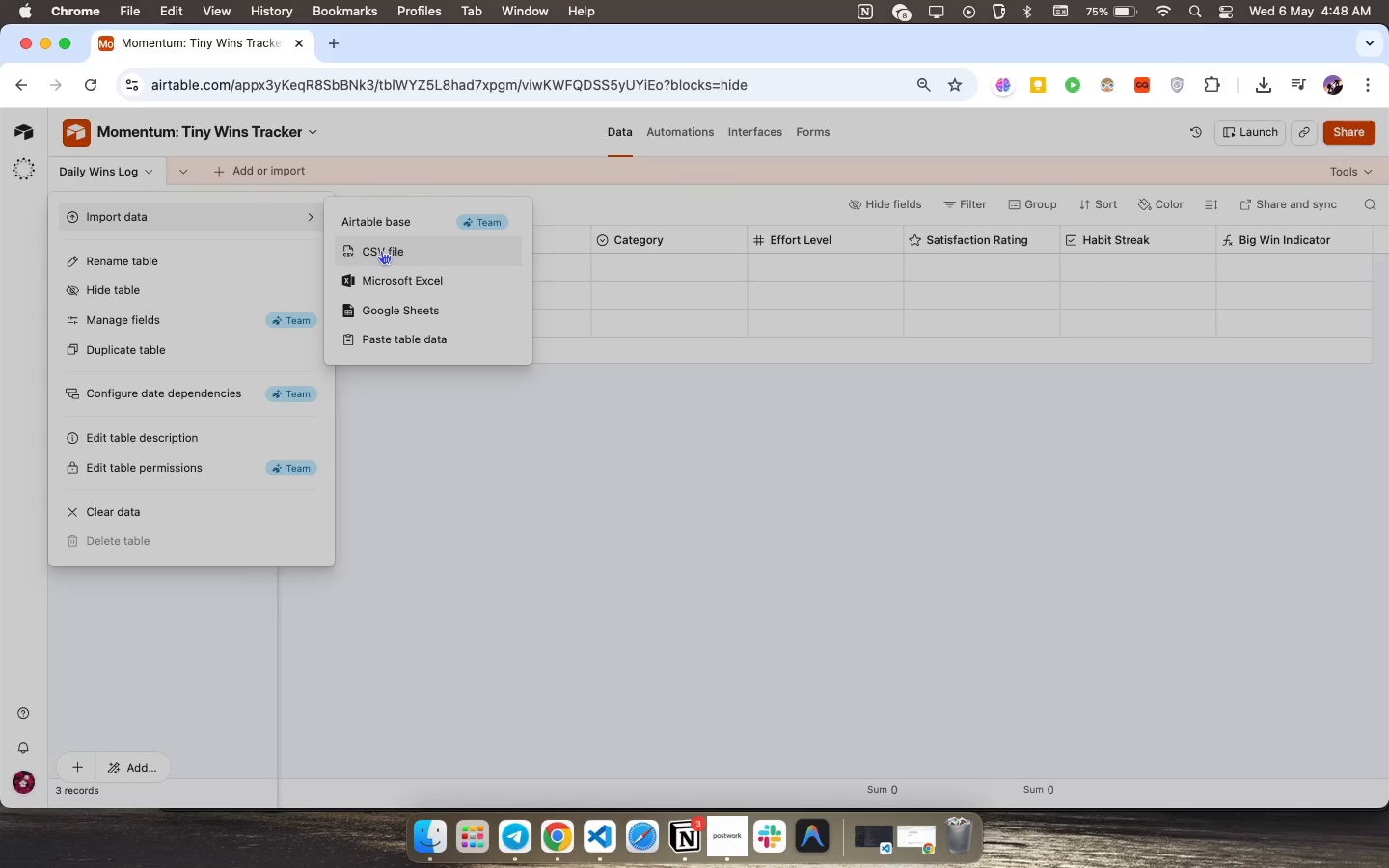 
left_click([381, 250])
 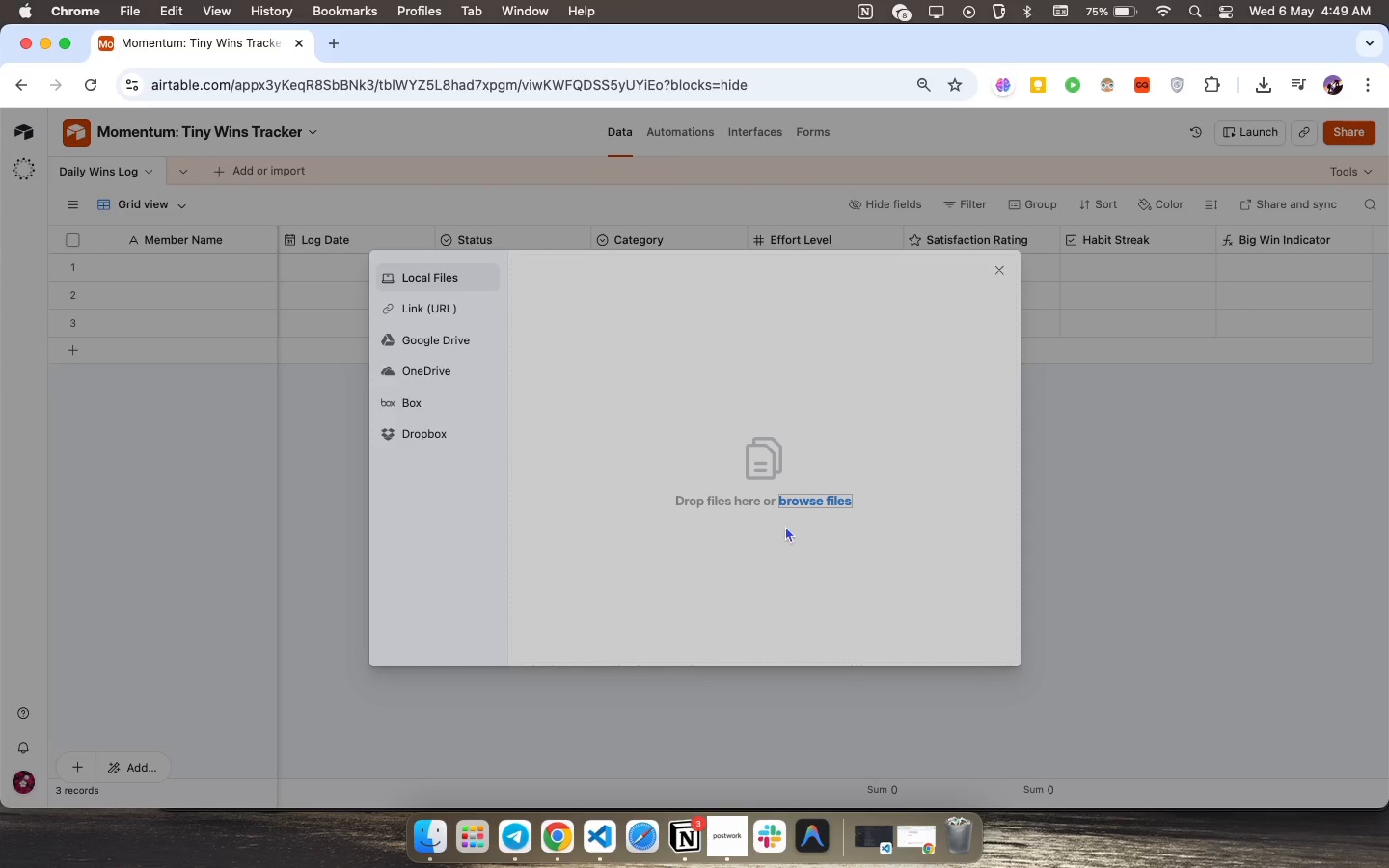 
left_click([810, 502])
 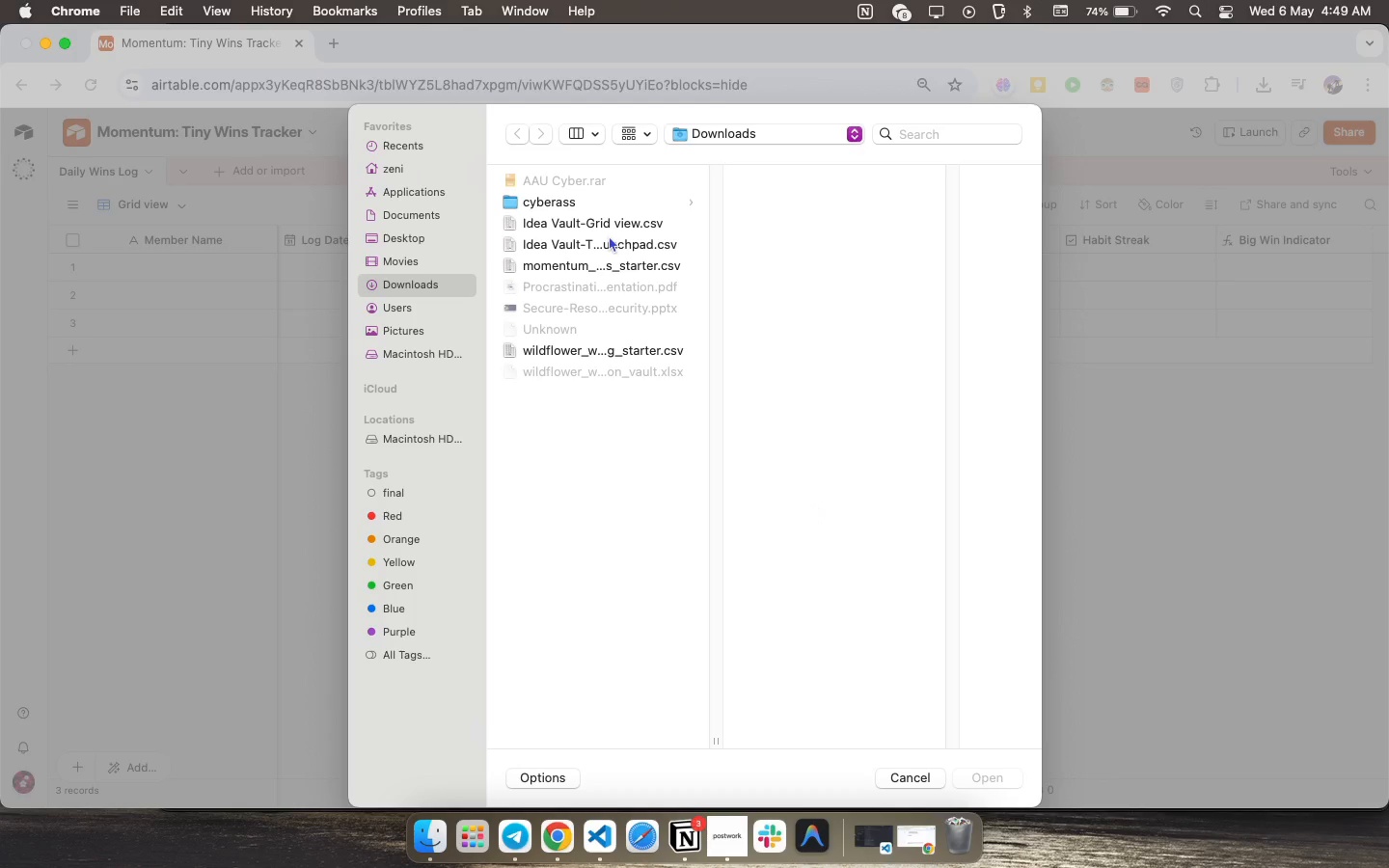 
wait(16.7)
 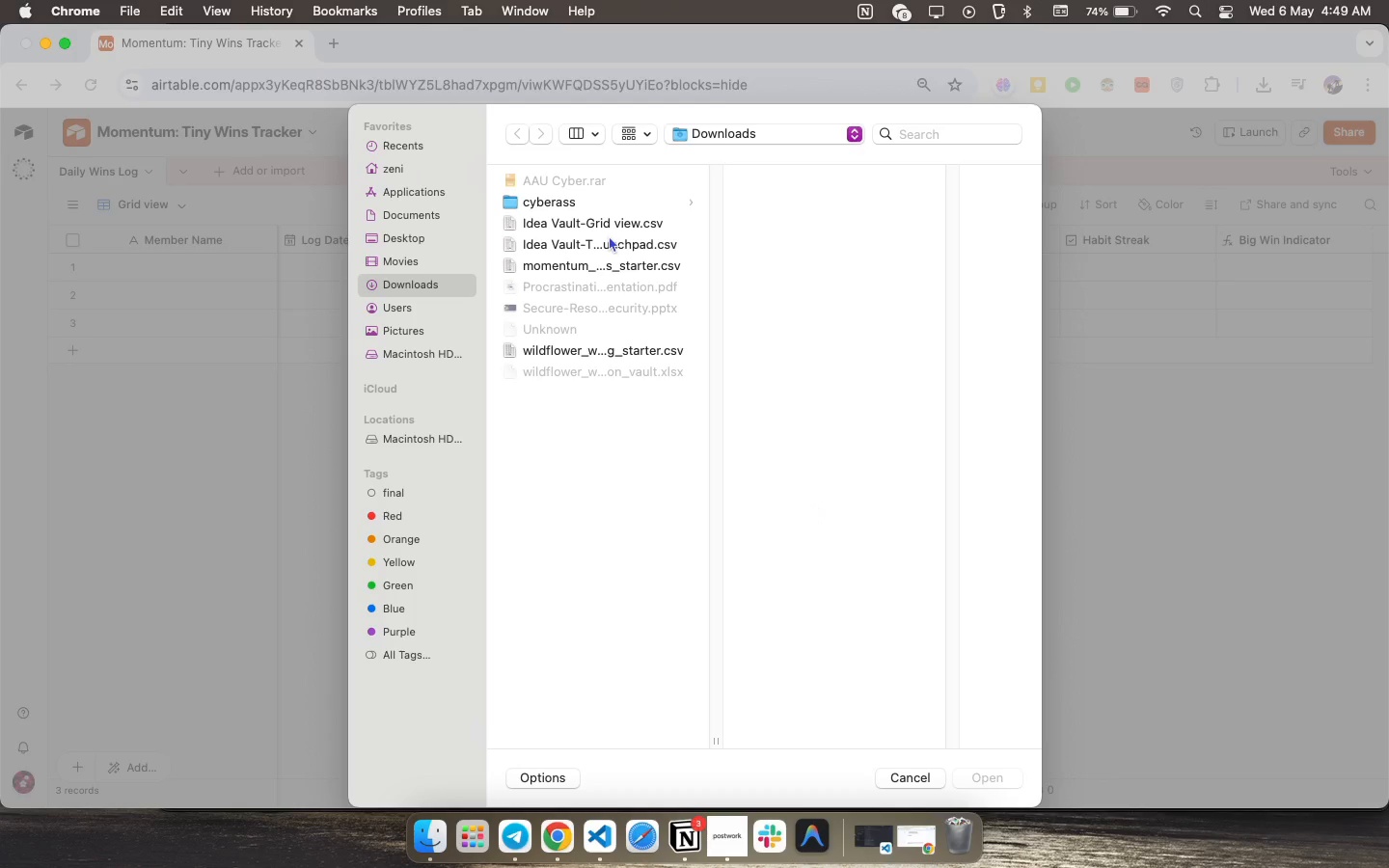 
left_click([729, 826])